 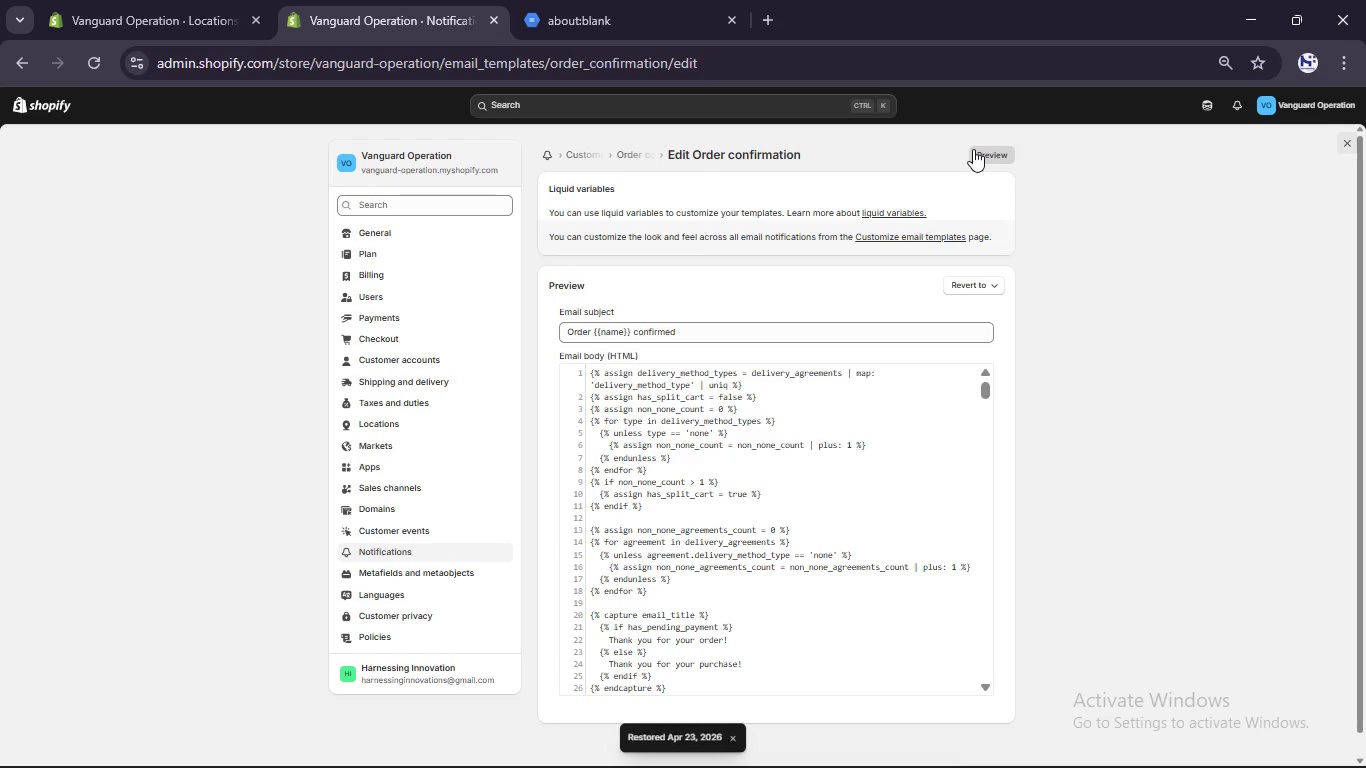 
scroll: coordinate [830, 388], scroll_direction: down, amount: 1.0
 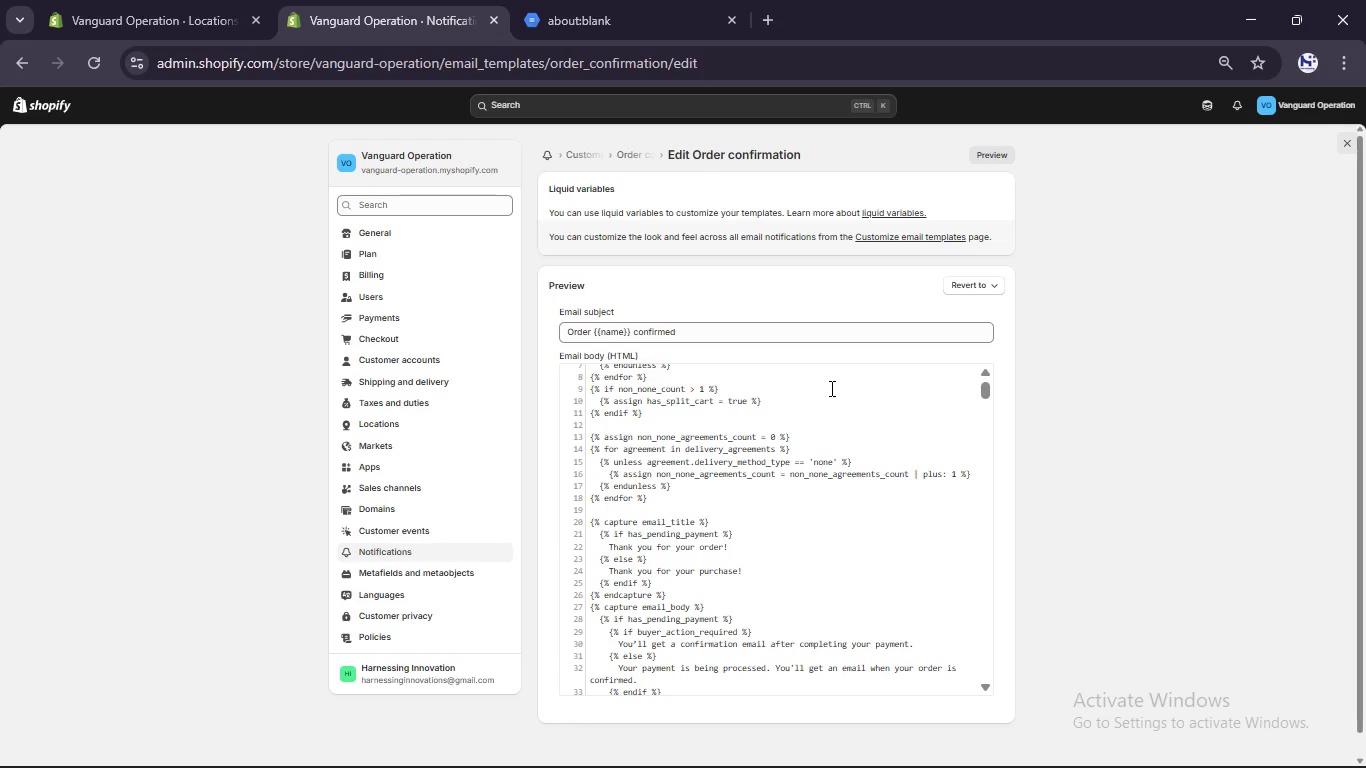 
scroll: coordinate [830, 388], scroll_direction: none, amount: 0.0
 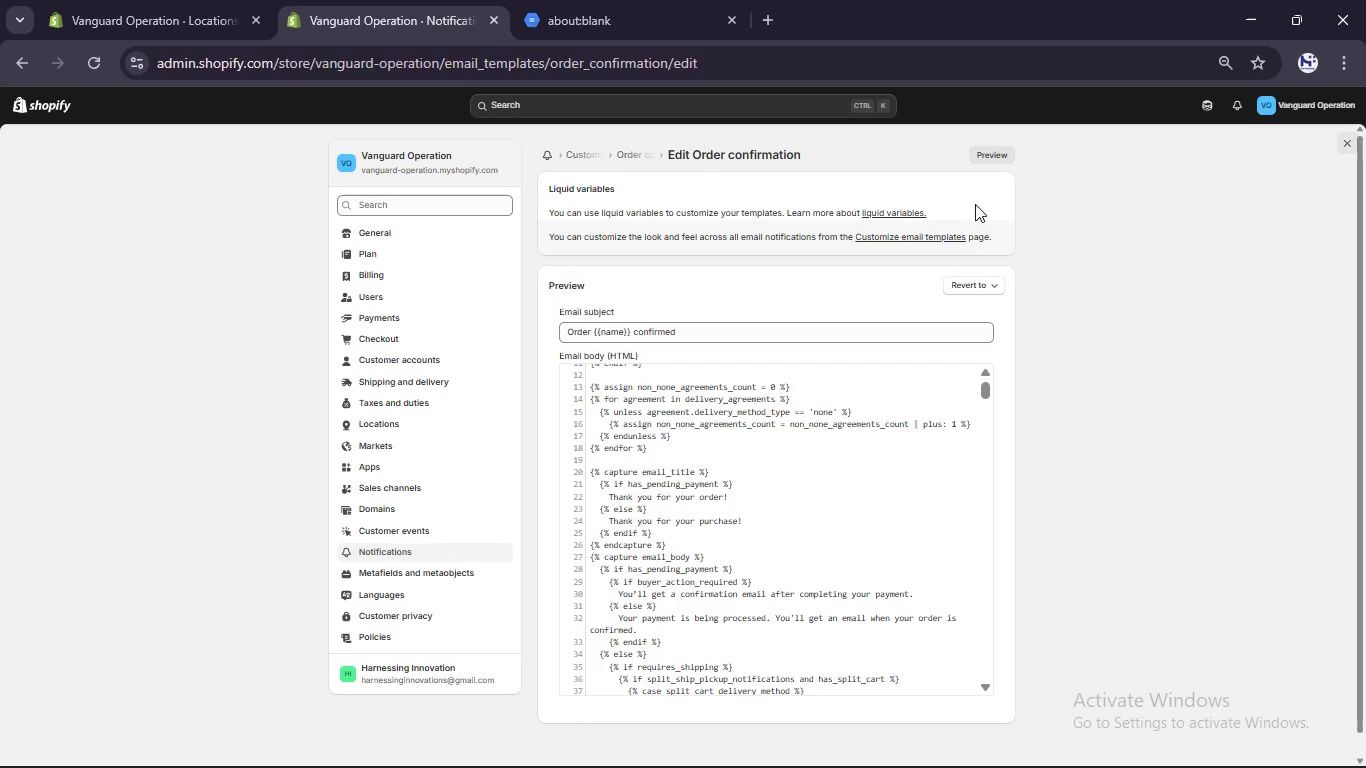 
left_click([987, 154])
 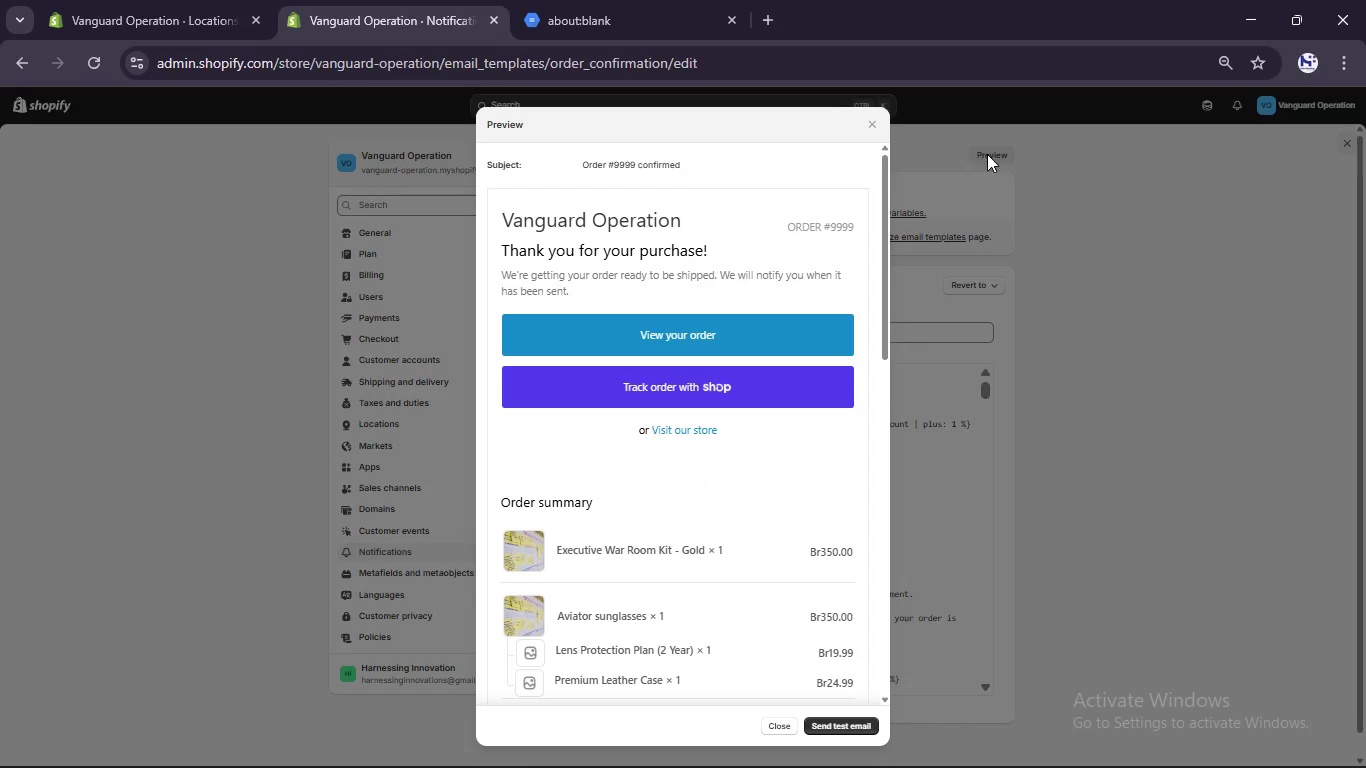 
wait(6.78)
 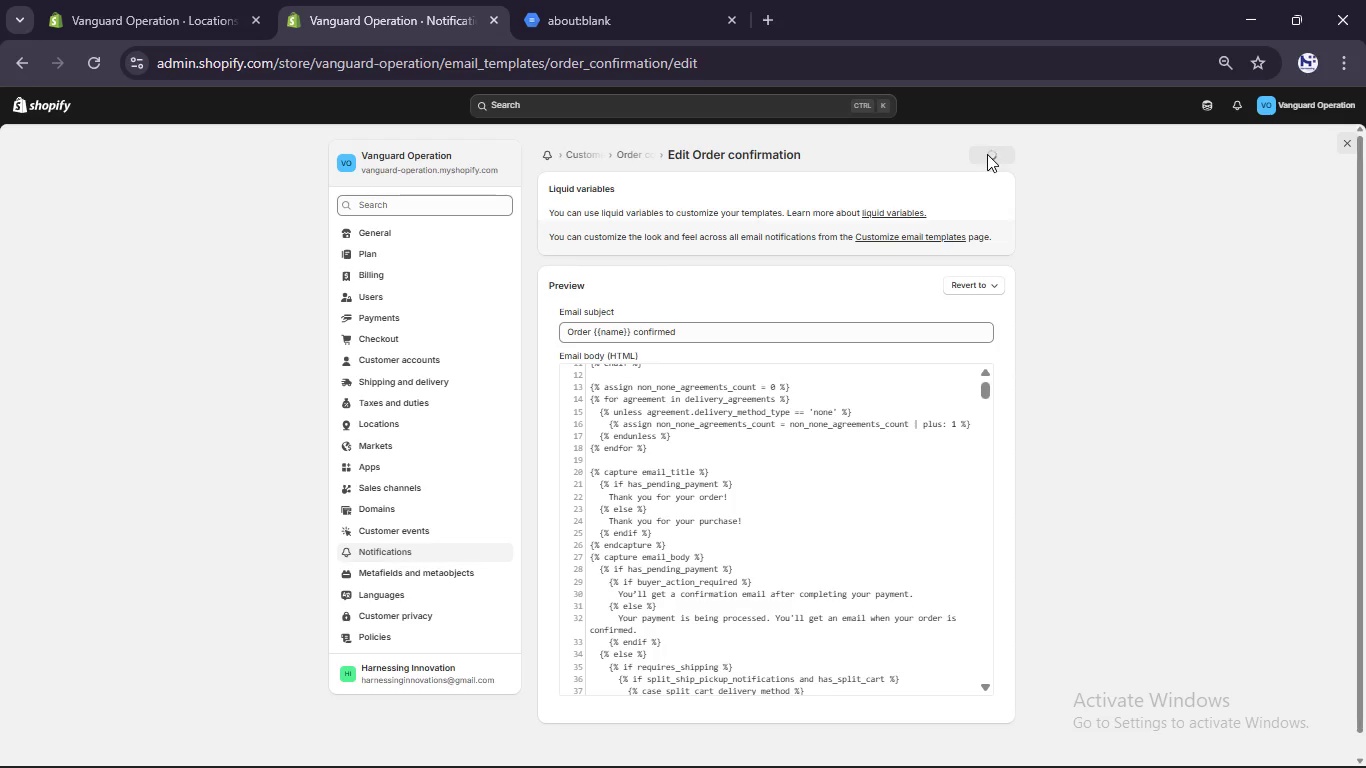 
left_click([874, 126])
 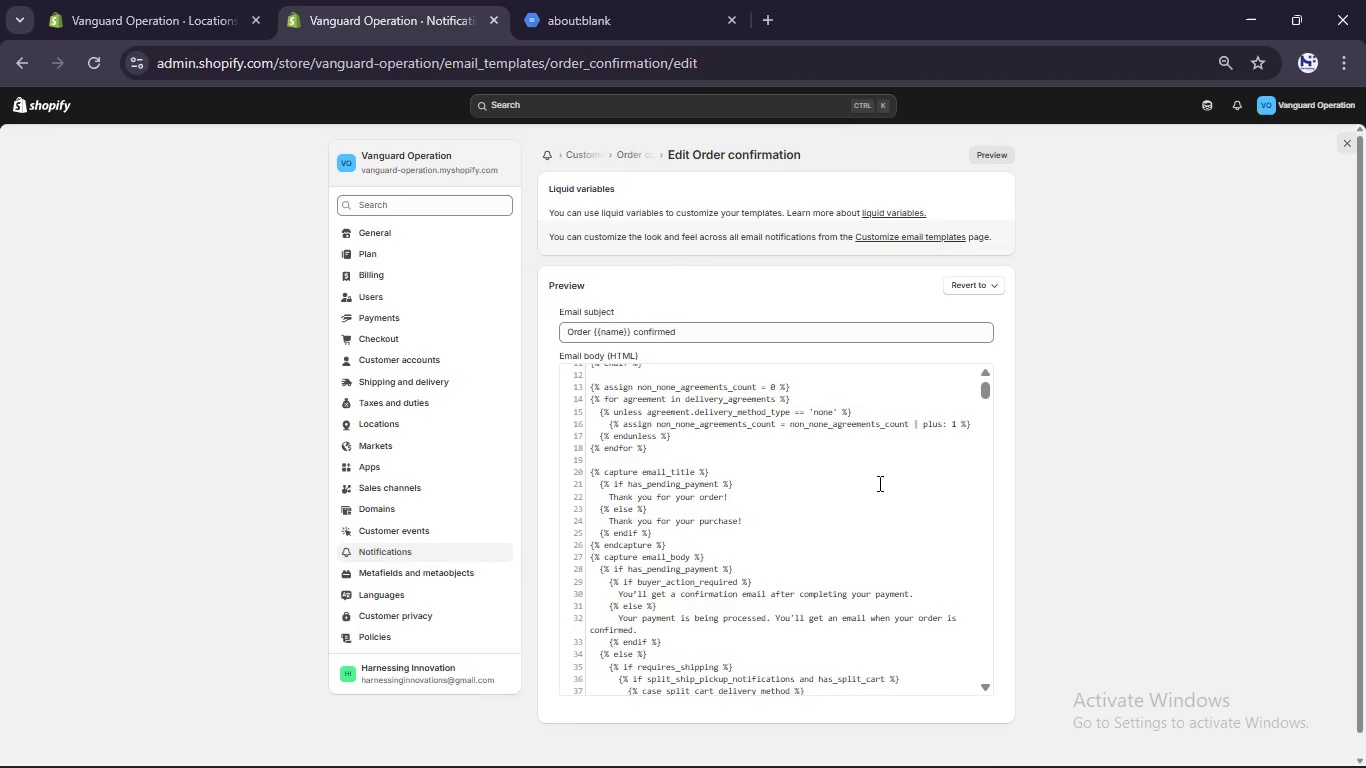 
scroll: coordinate [878, 483], scroll_direction: none, amount: 0.0
 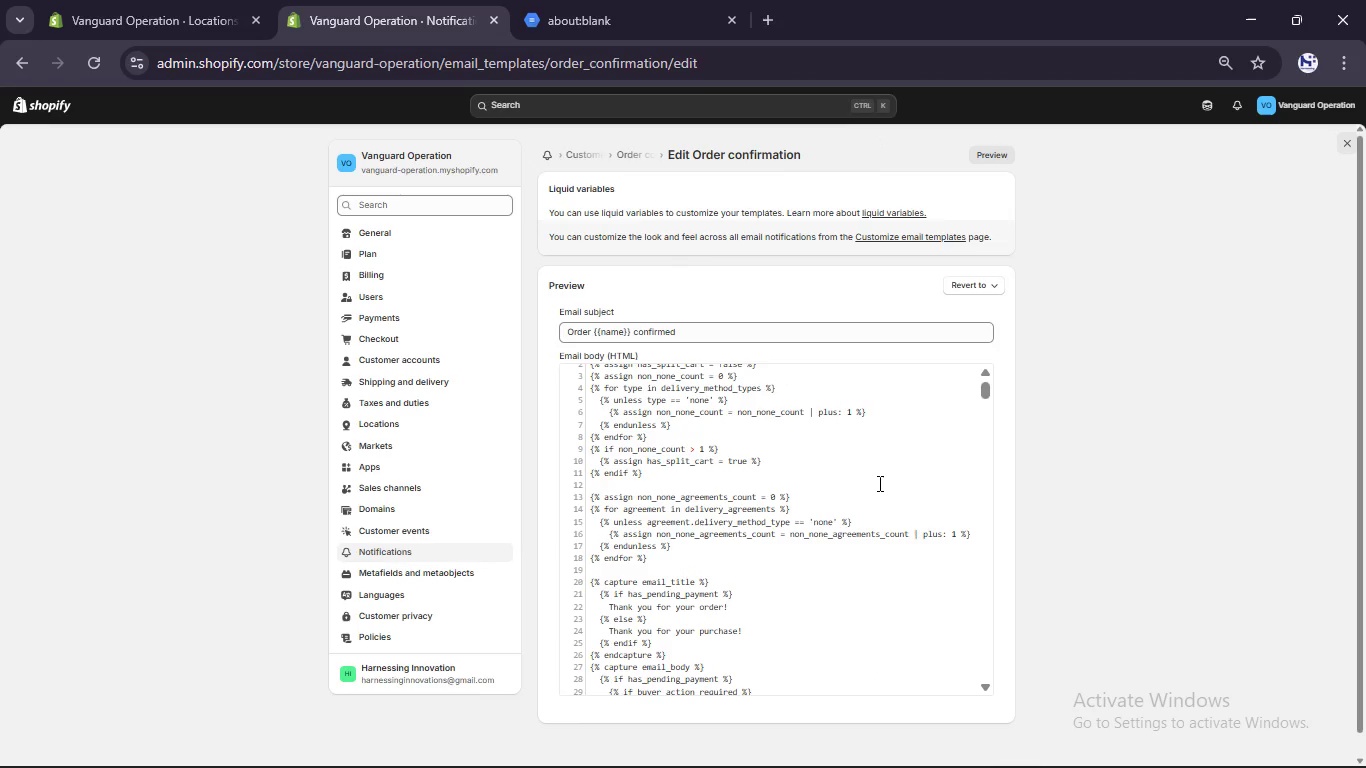 
scroll: coordinate [878, 483], scroll_direction: up, amount: 3.0
 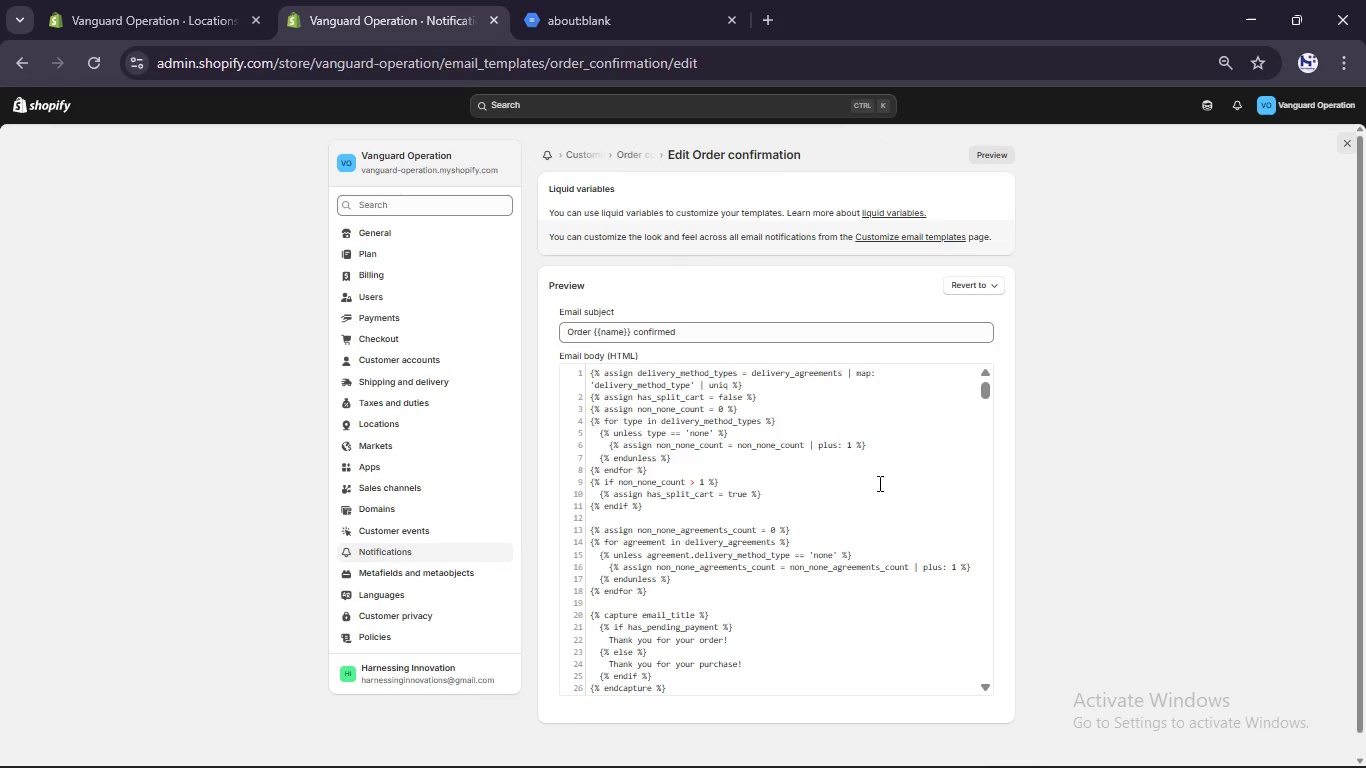 
scroll: coordinate [878, 483], scroll_direction: none, amount: 0.0
 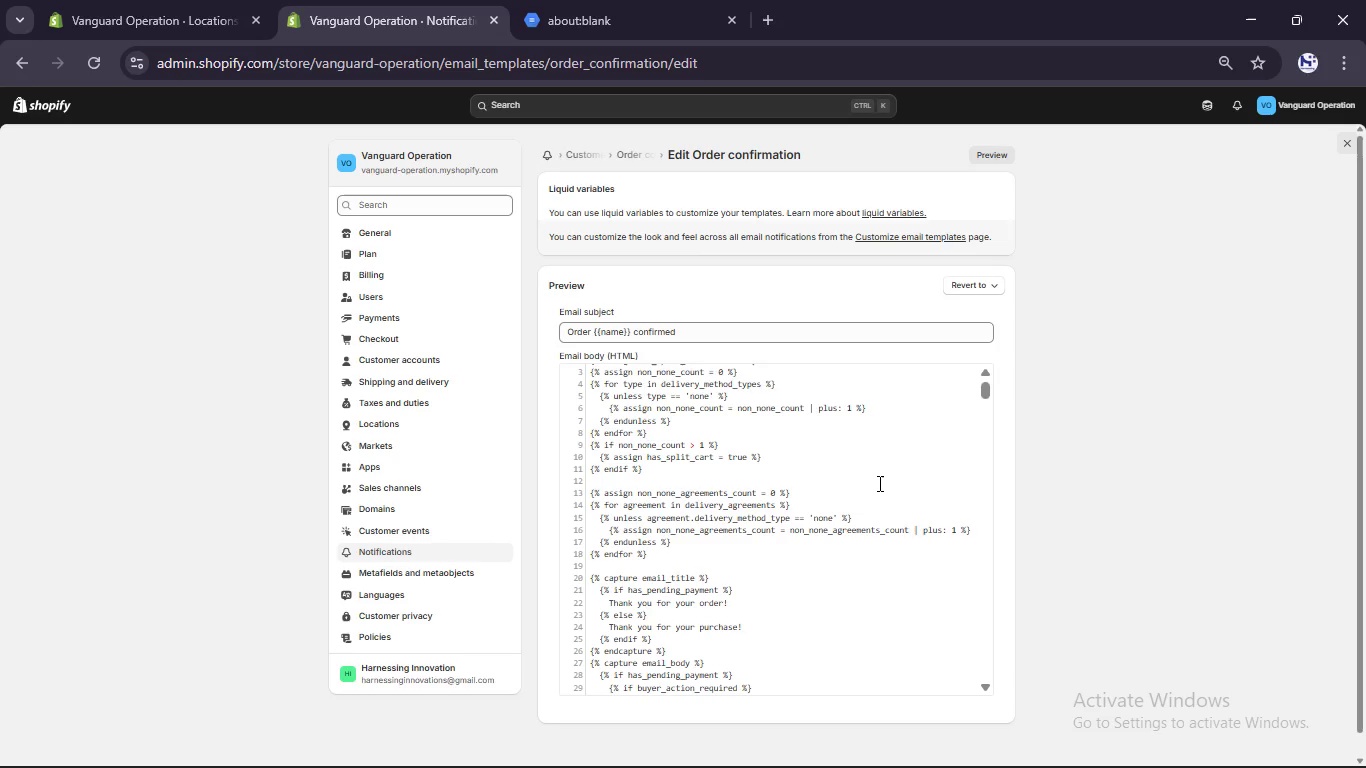 
scroll: coordinate [878, 483], scroll_direction: down, amount: 2.0
 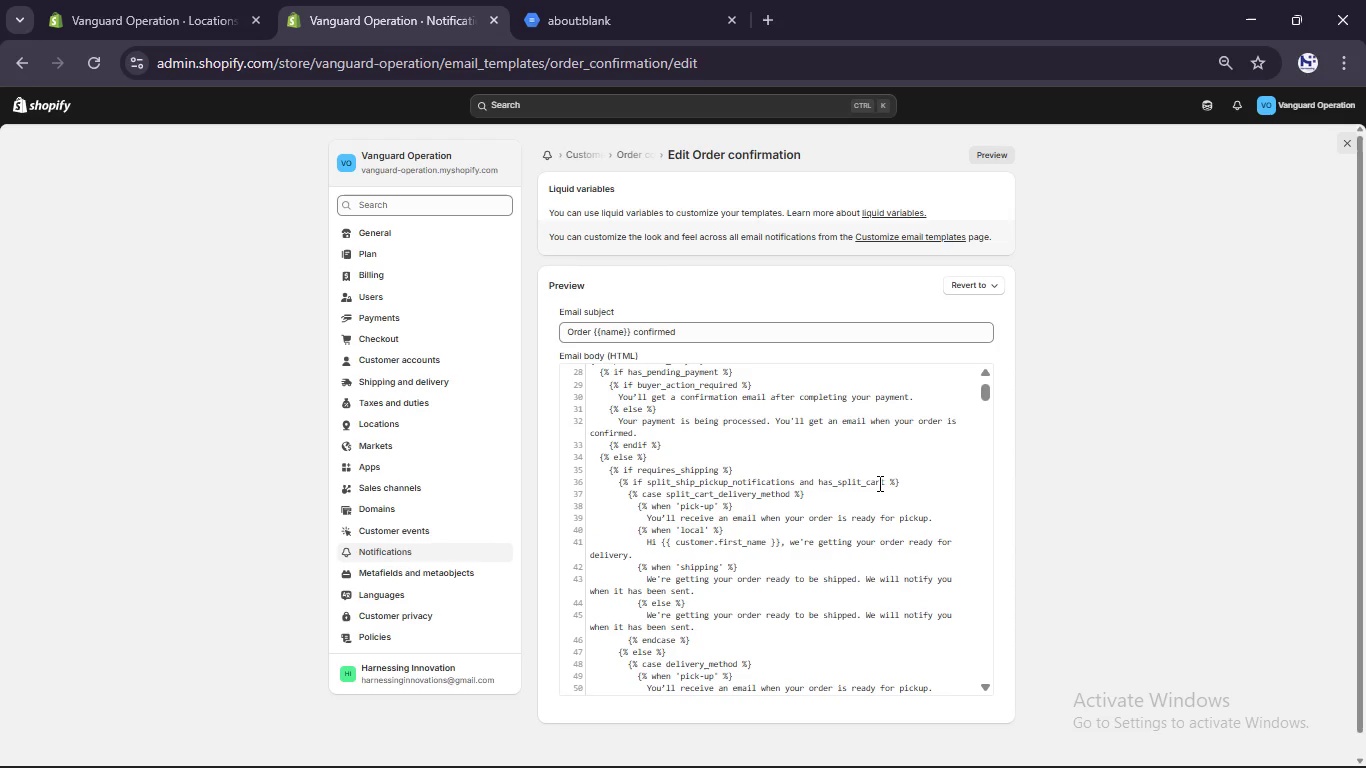 
scroll: coordinate [878, 483], scroll_direction: none, amount: 0.0
 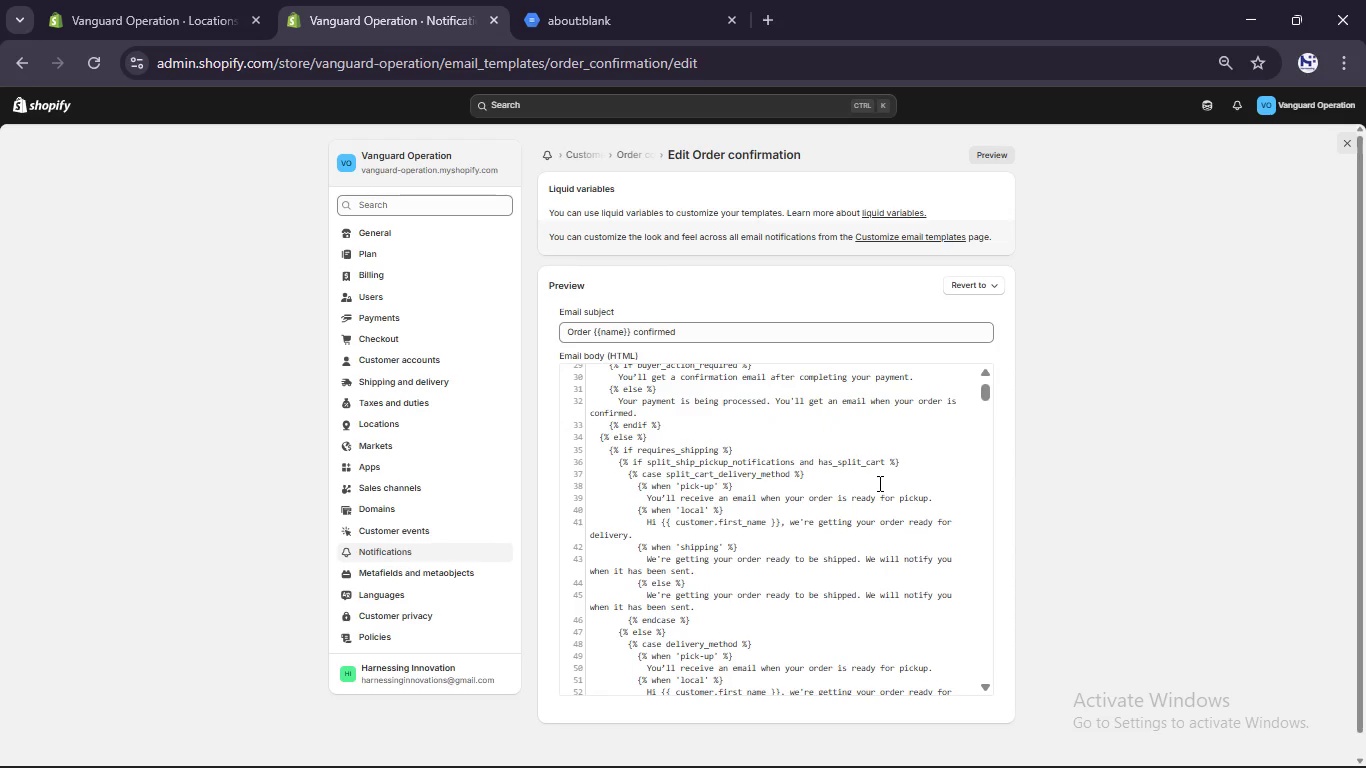 
scroll: coordinate [878, 483], scroll_direction: down, amount: 2.0
 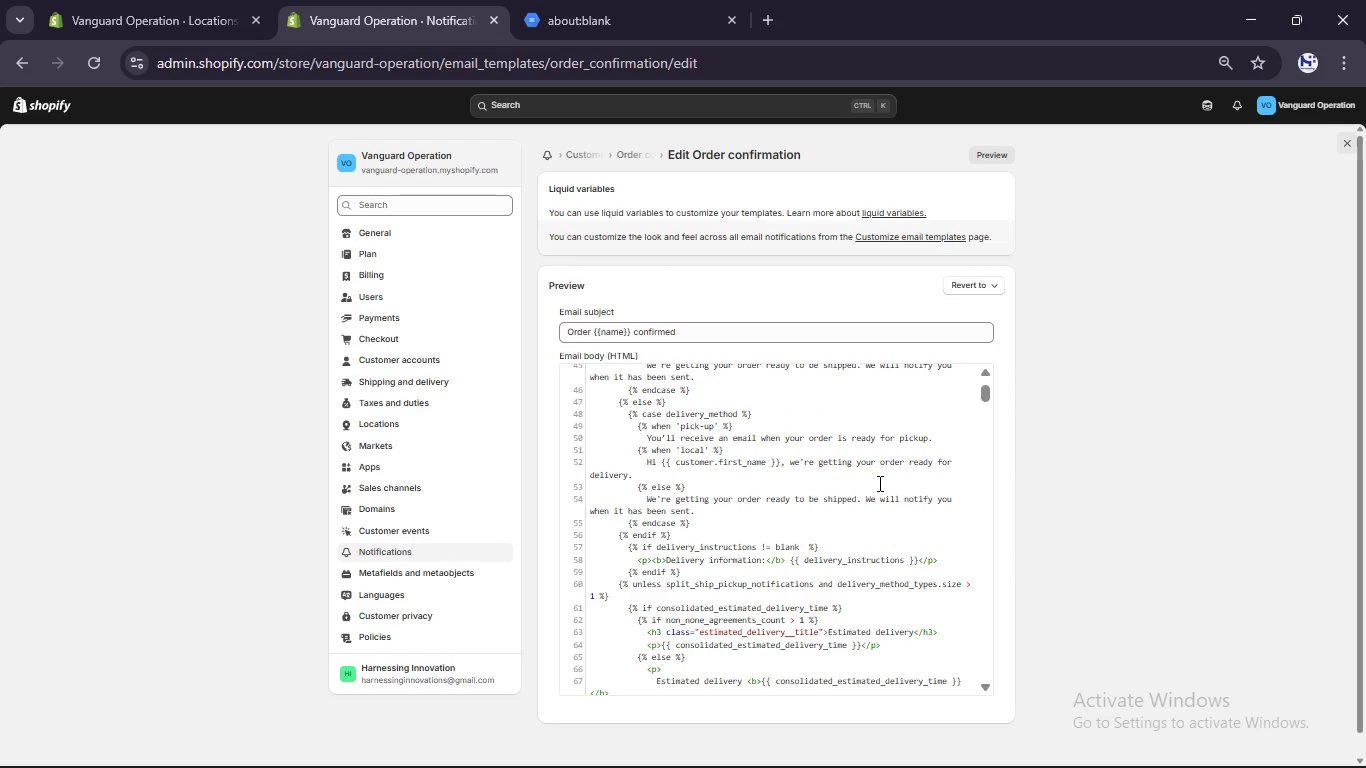 
scroll: coordinate [878, 483], scroll_direction: none, amount: 0.0
 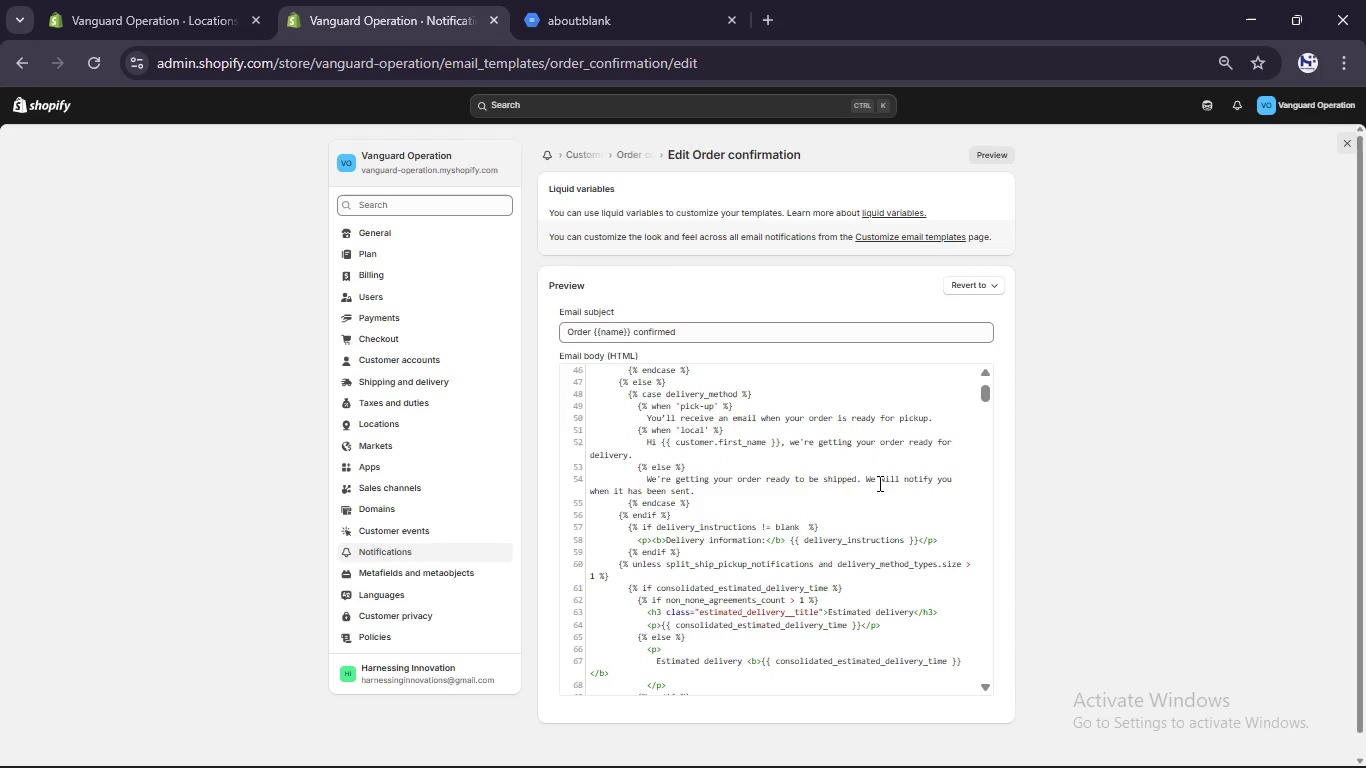 
scroll: coordinate [878, 483], scroll_direction: down, amount: 13.0
 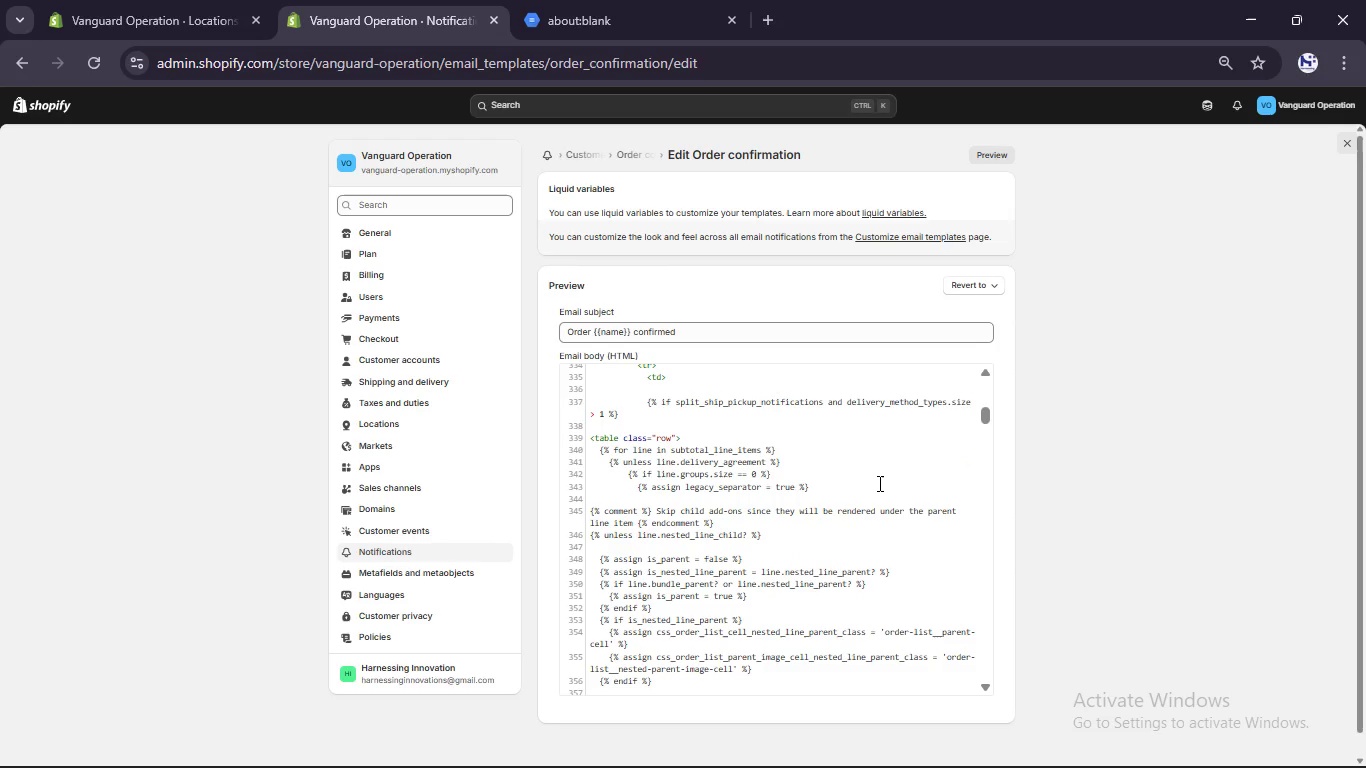 
scroll: coordinate [878, 483], scroll_direction: down, amount: 10.0
 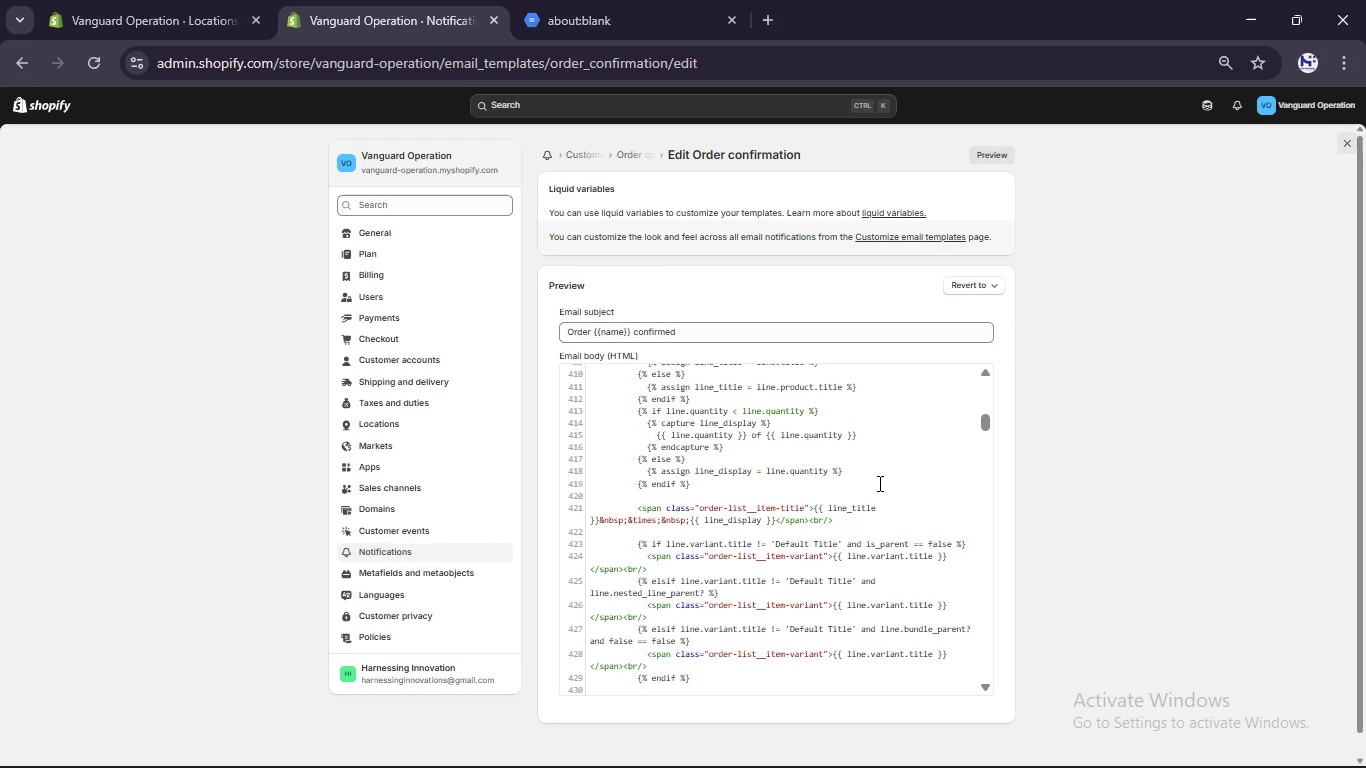 
scroll: coordinate [878, 483], scroll_direction: down, amount: 6.0
 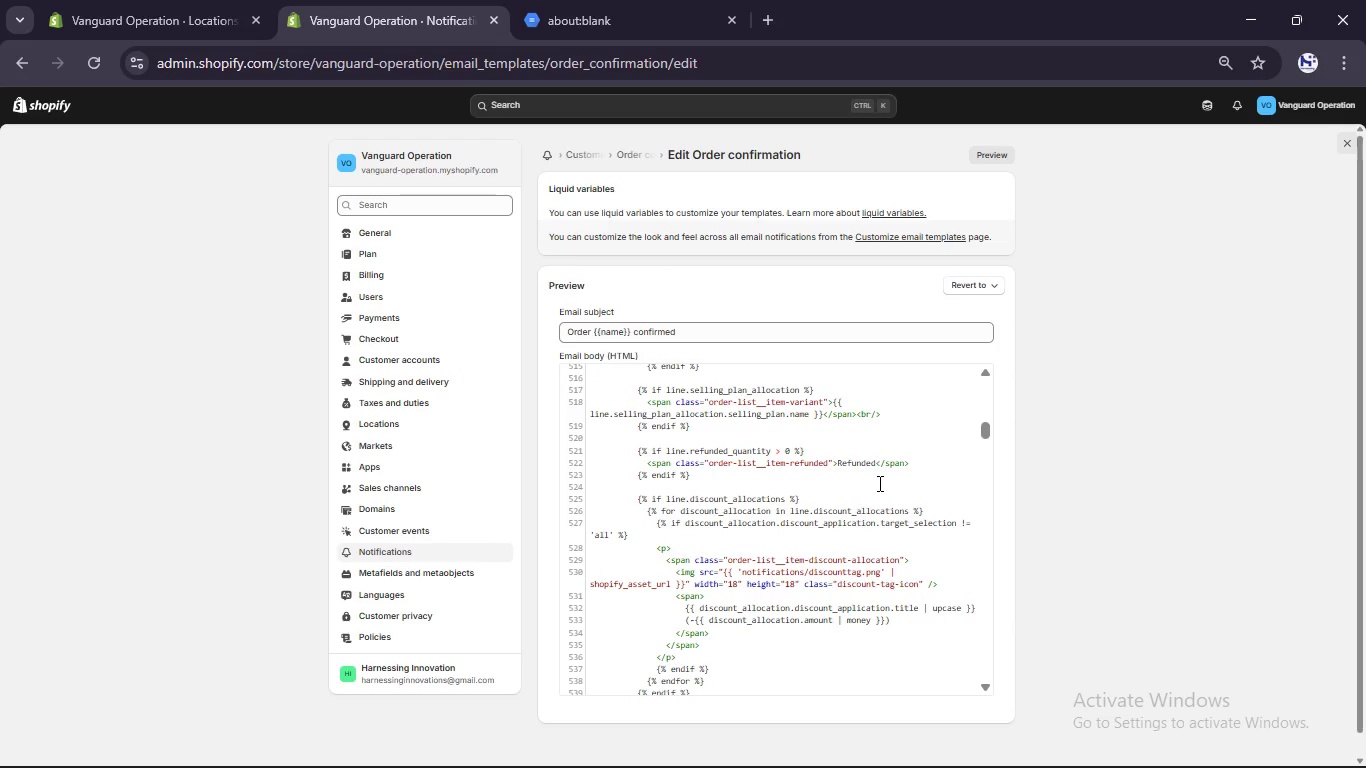 
scroll: coordinate [878, 483], scroll_direction: none, amount: 0.0
 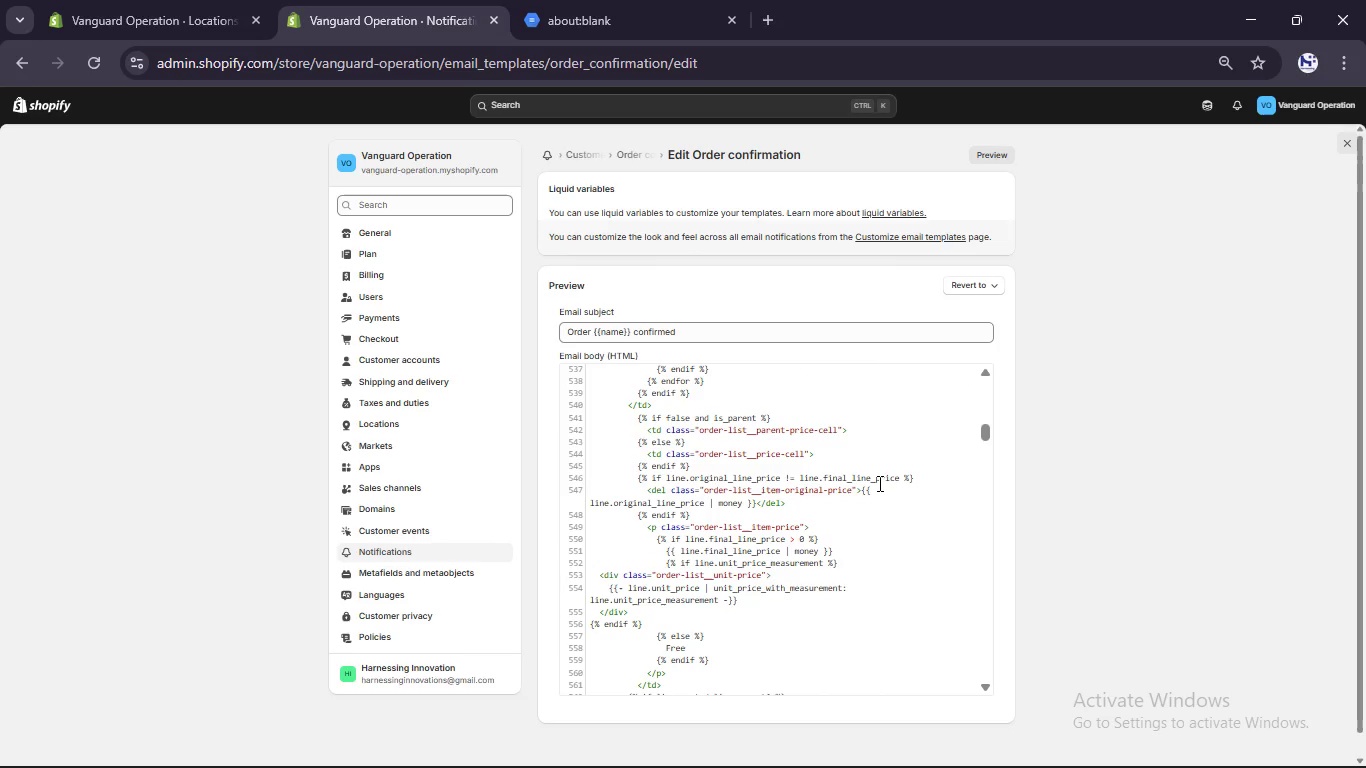 
scroll: coordinate [878, 483], scroll_direction: down, amount: 8.0
 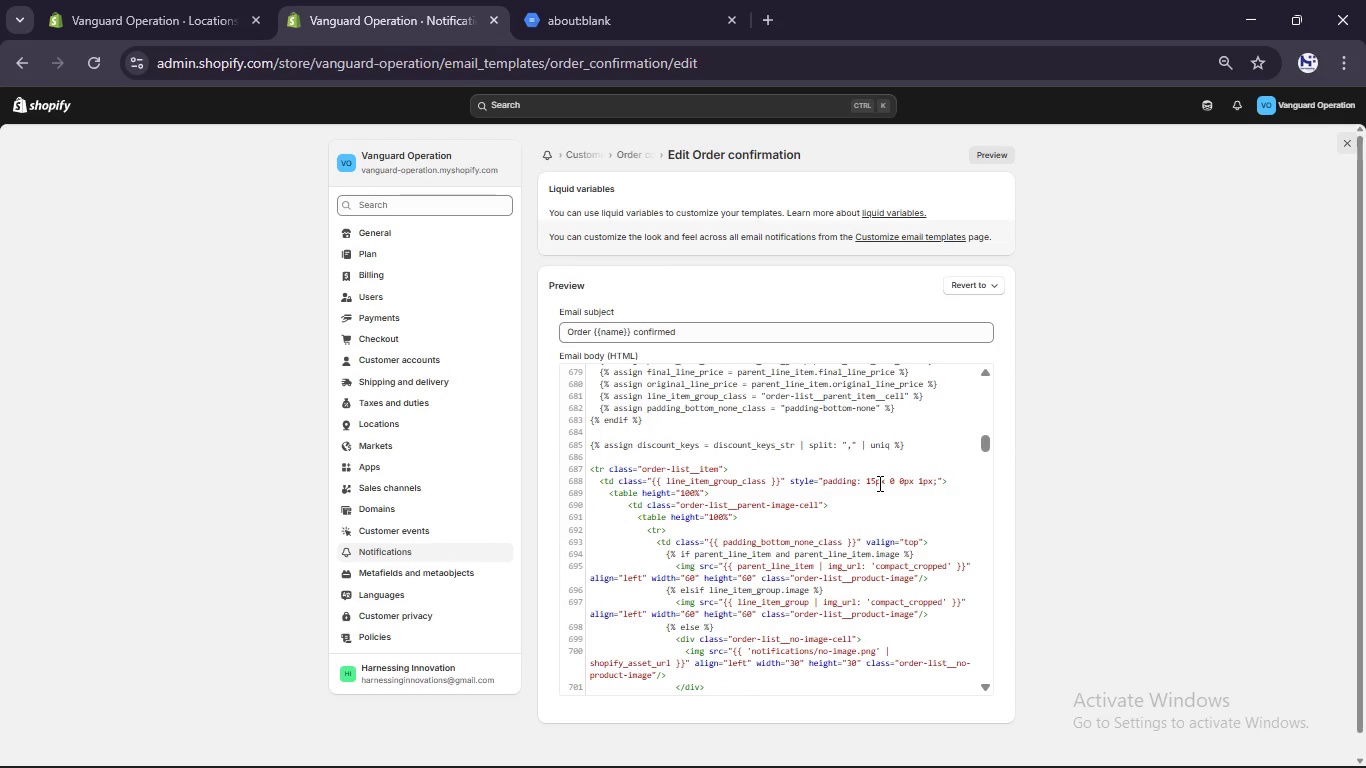 
scroll: coordinate [878, 483], scroll_direction: down, amount: 12.0
 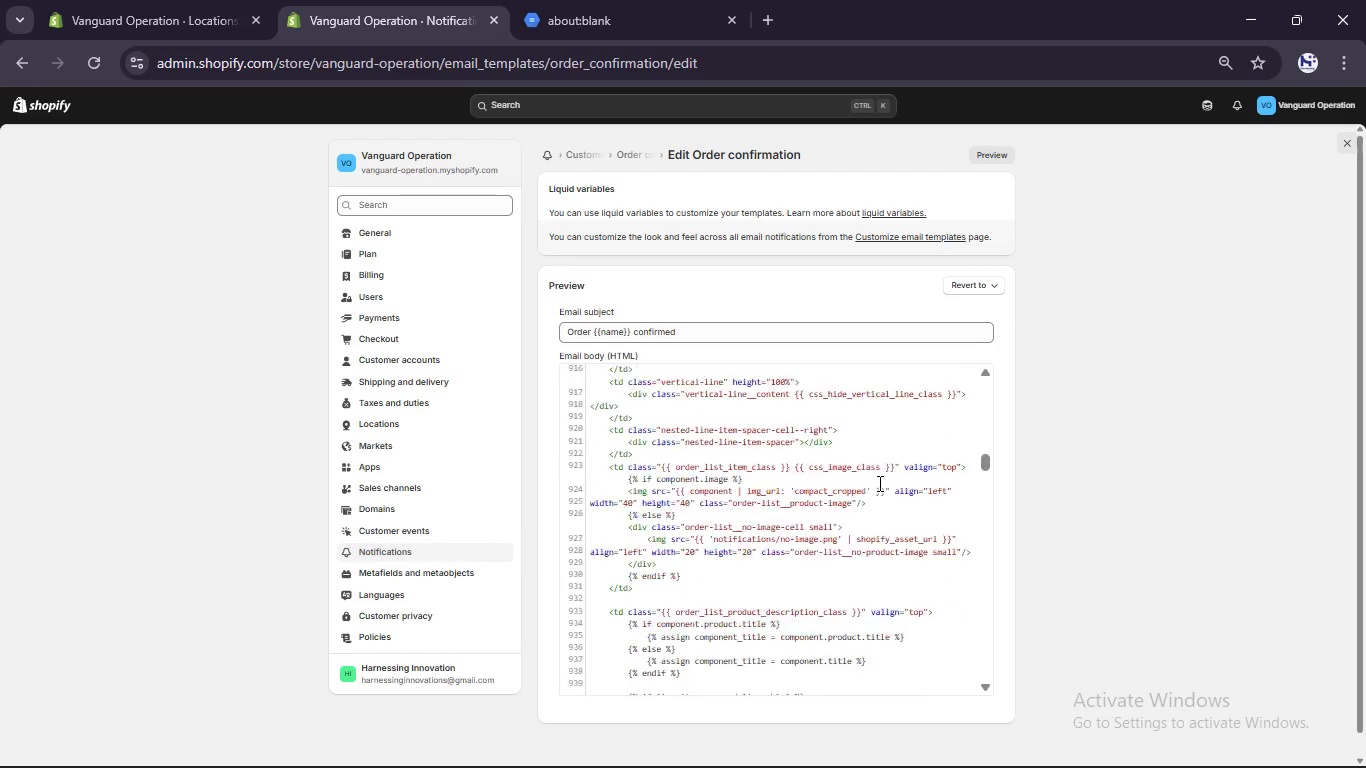 
scroll: coordinate [878, 483], scroll_direction: down, amount: 8.0
 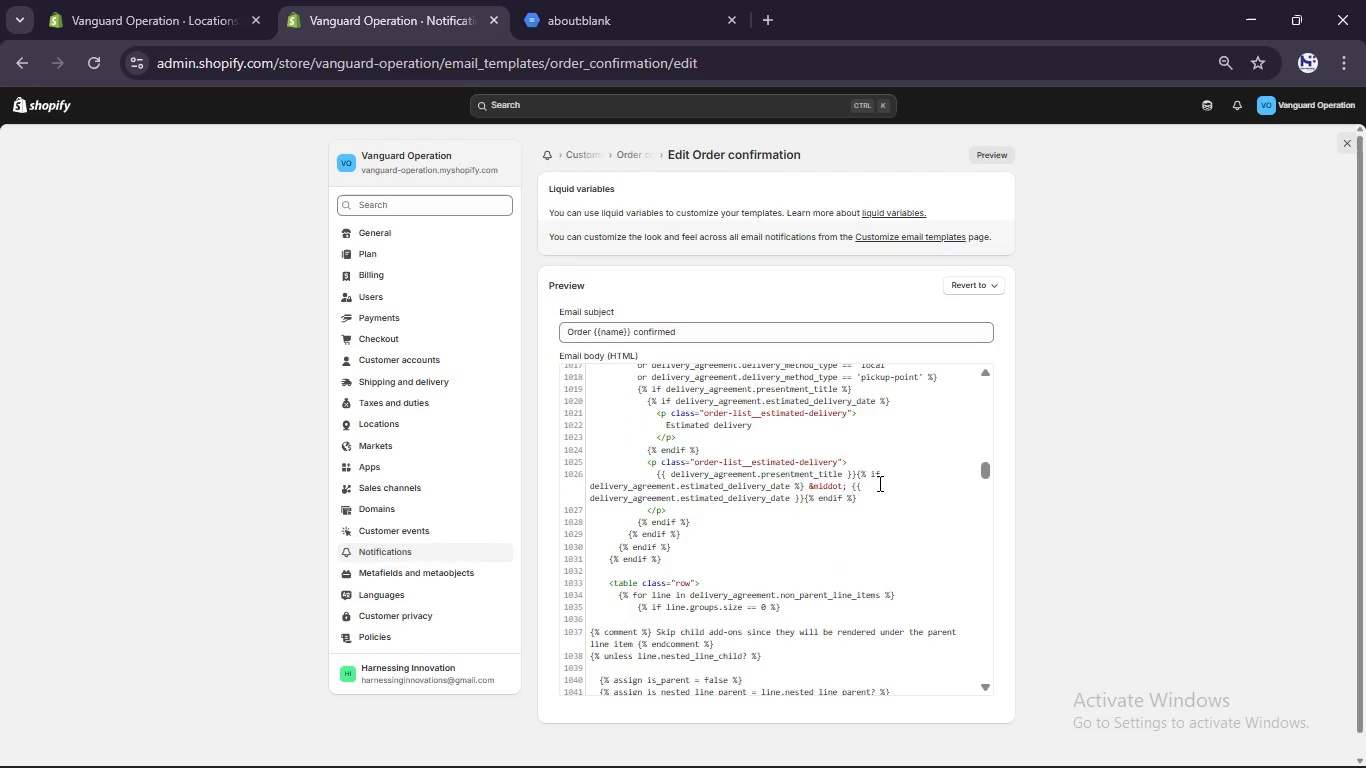 
scroll: coordinate [692, 508], scroll_direction: up, amount: 54.0
 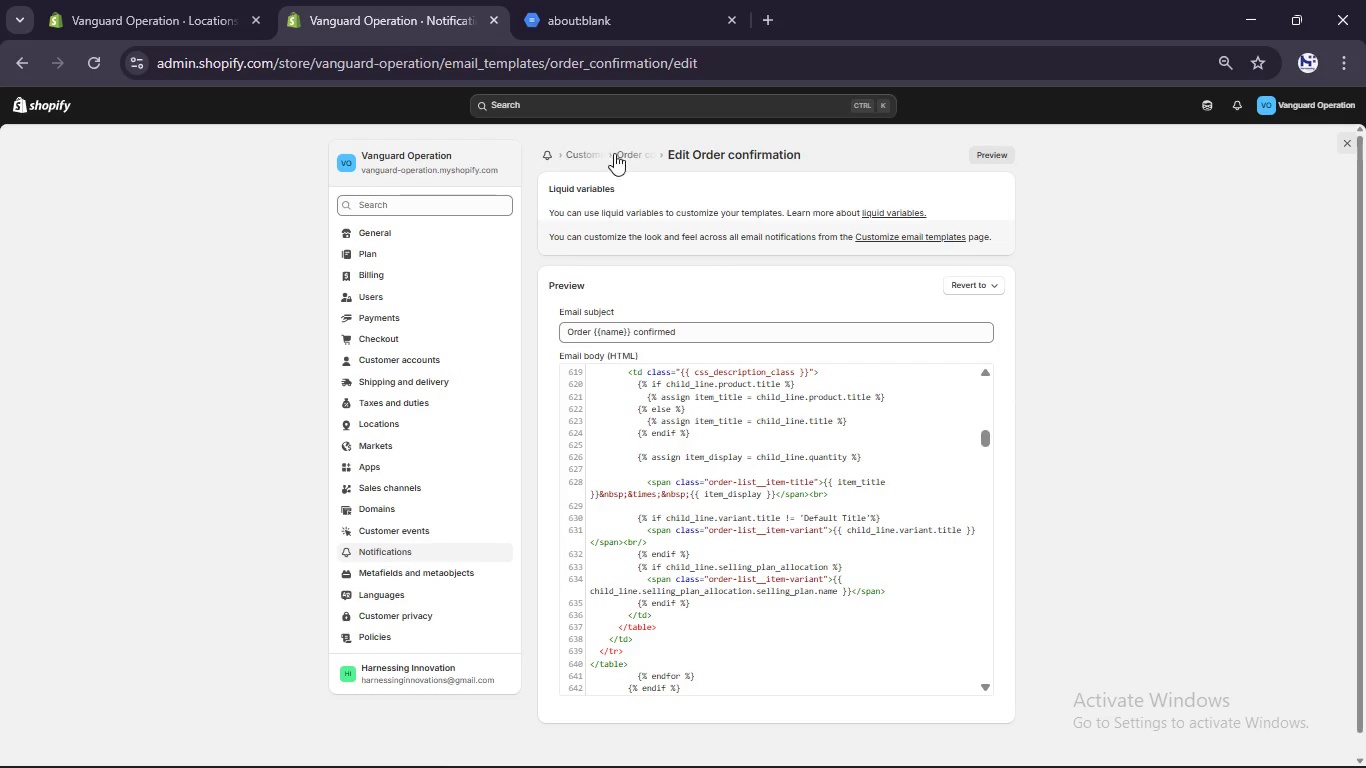 
left_click([615, 154])
 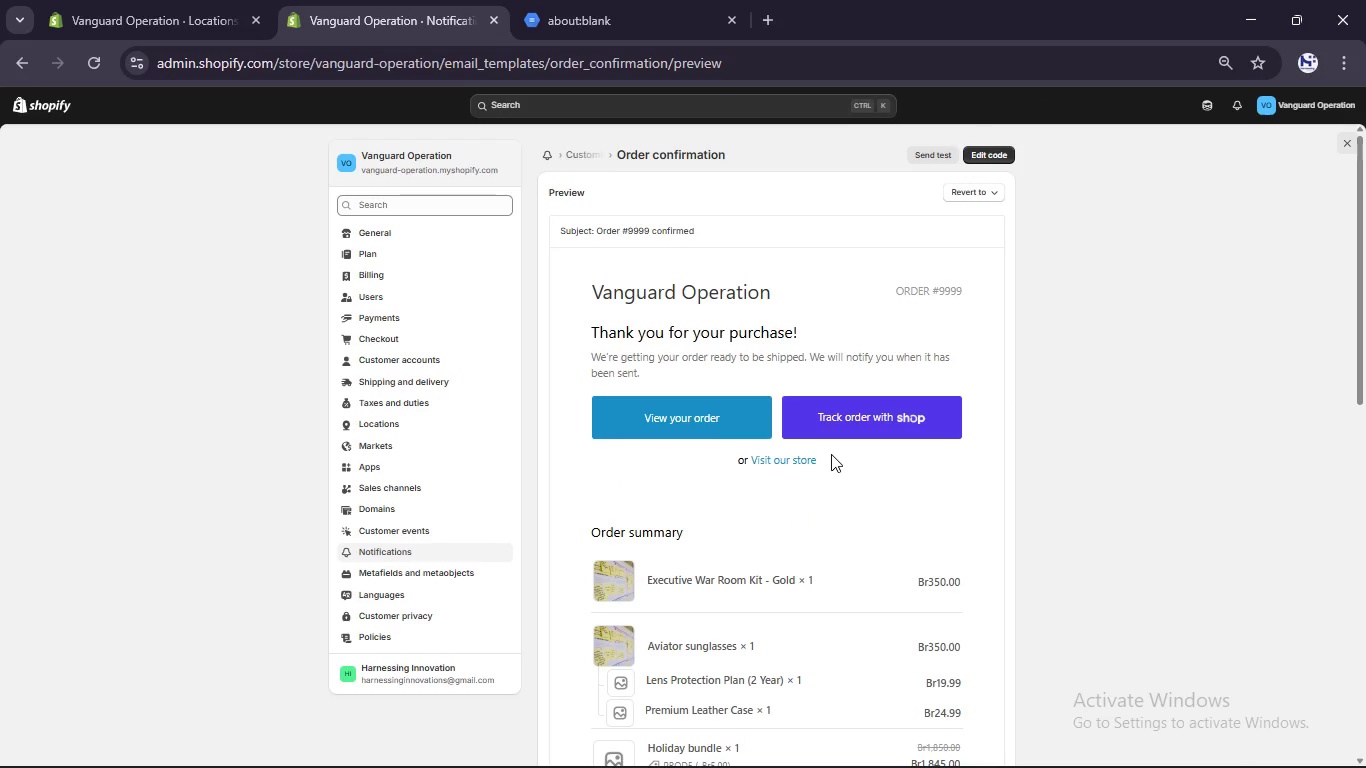 
scroll: coordinate [831, 454], scroll_direction: none, amount: 0.0
 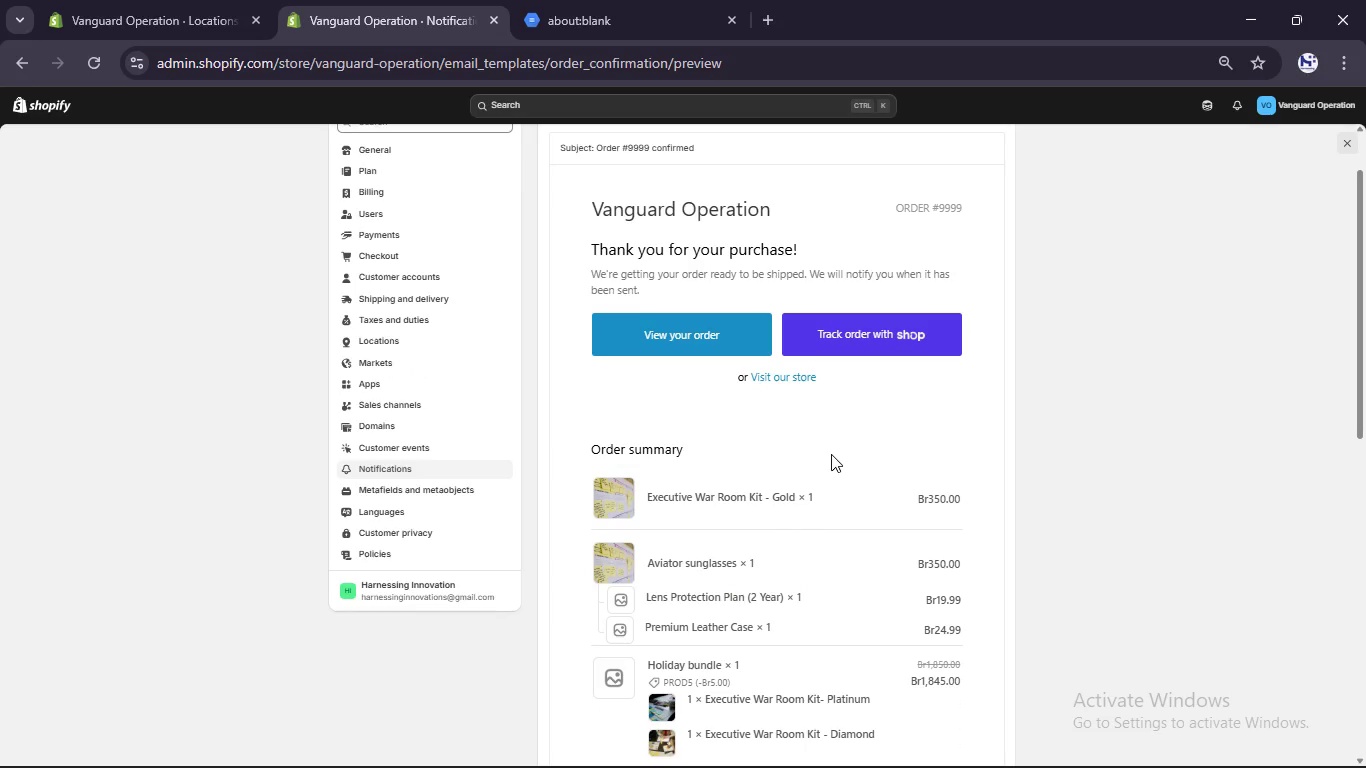 
key(Meta+Shift+S)
 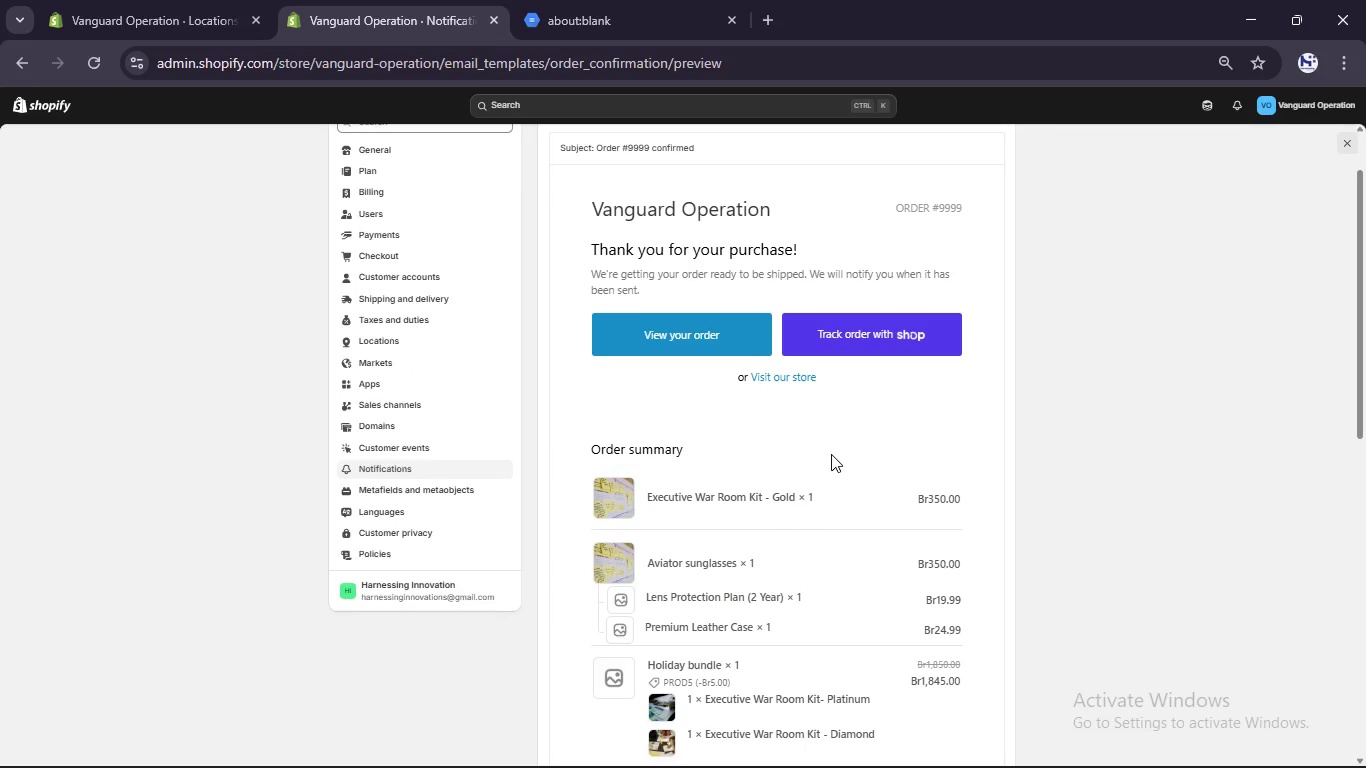 
scroll: coordinate [831, 454], scroll_direction: up, amount: 2.0
 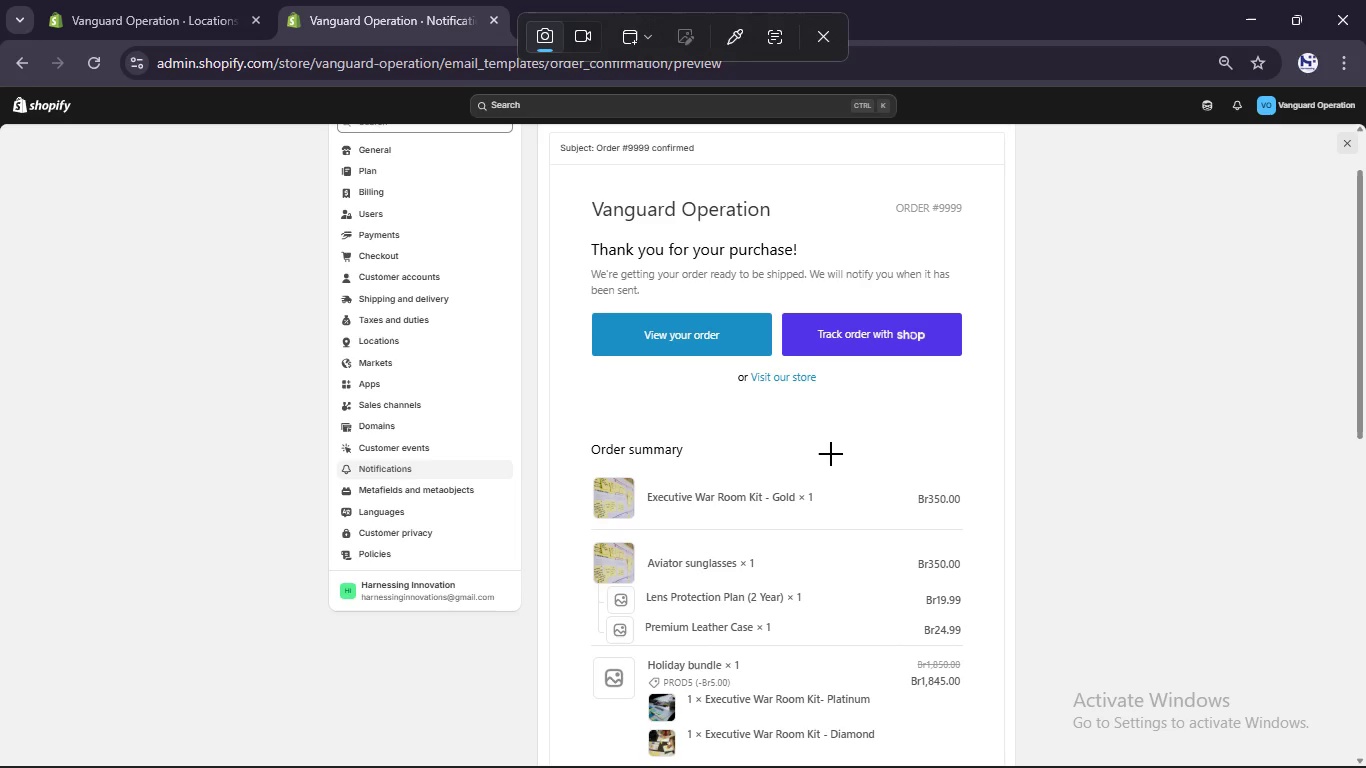 
left_click([831, 454])
 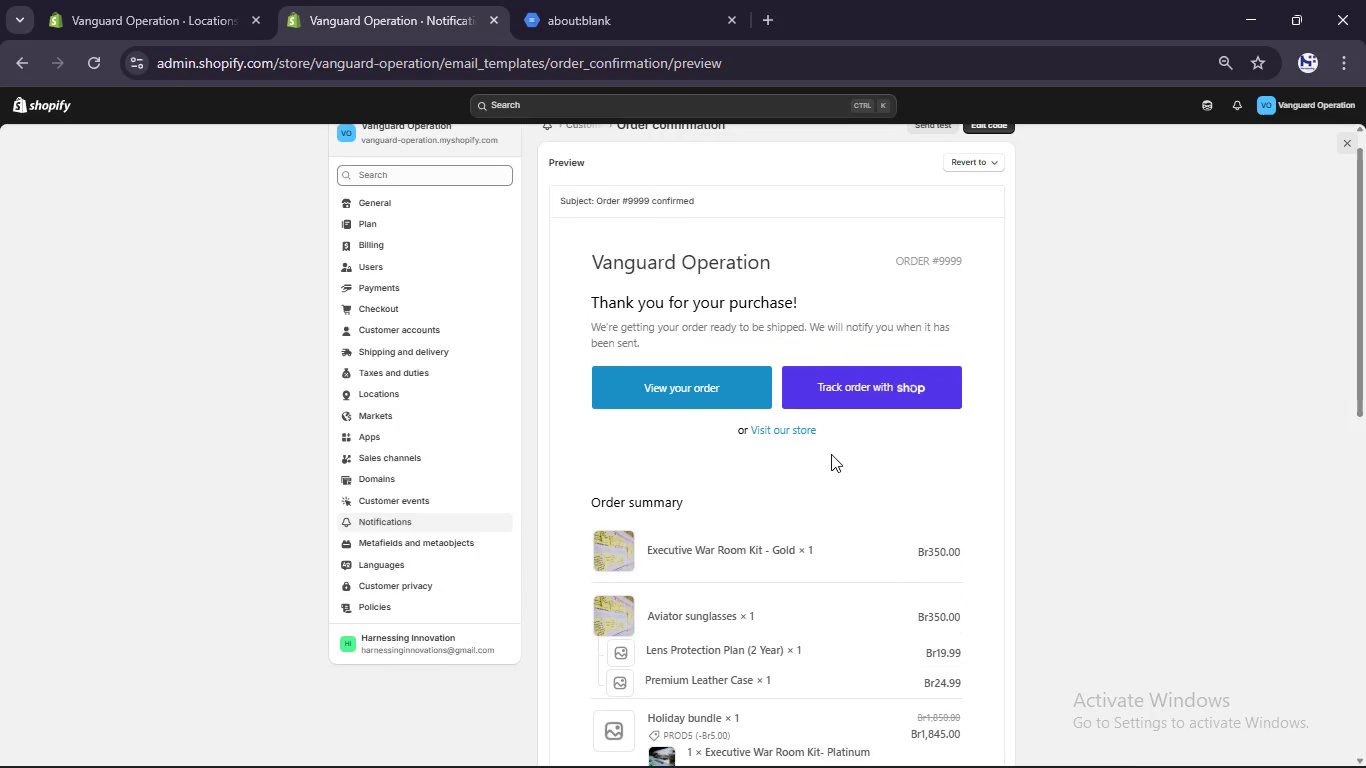 
scroll: coordinate [831, 454], scroll_direction: up, amount: 11.0
 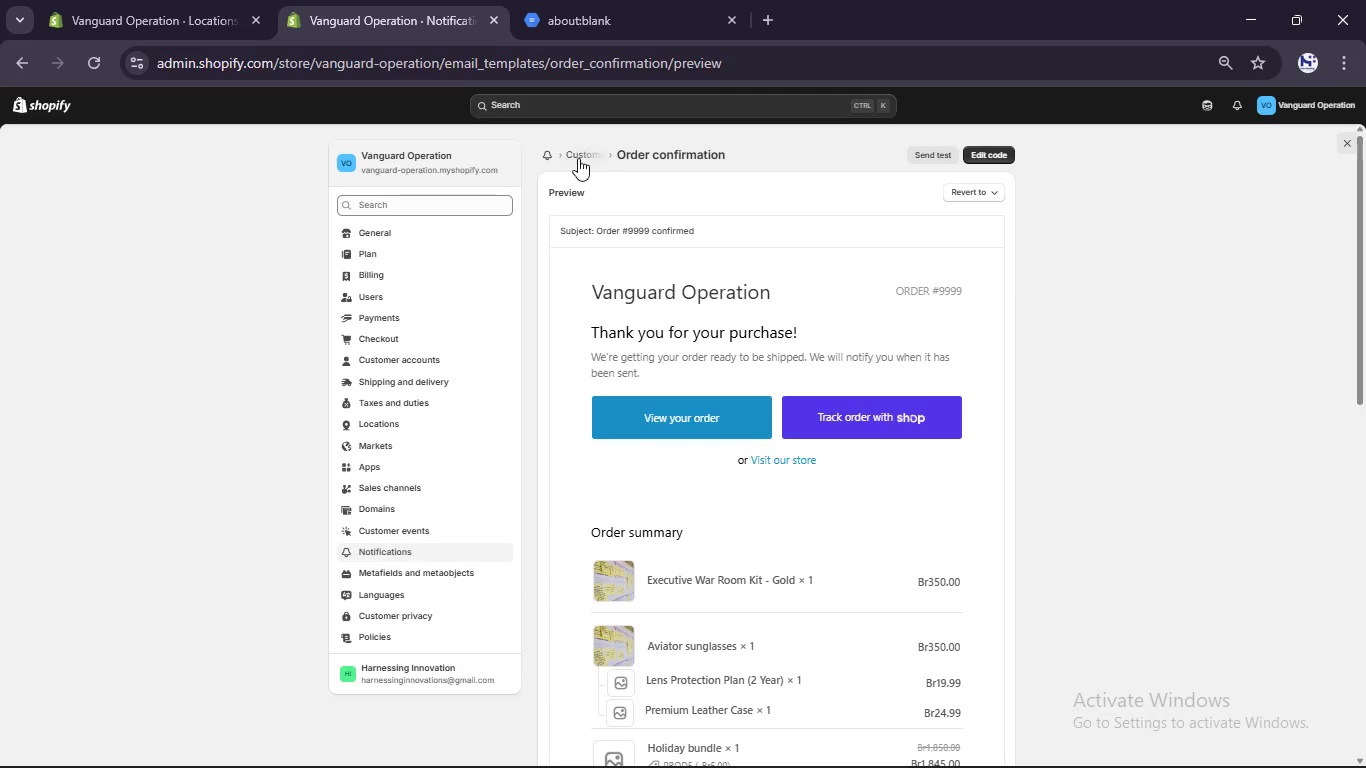 
left_click([578, 159])
 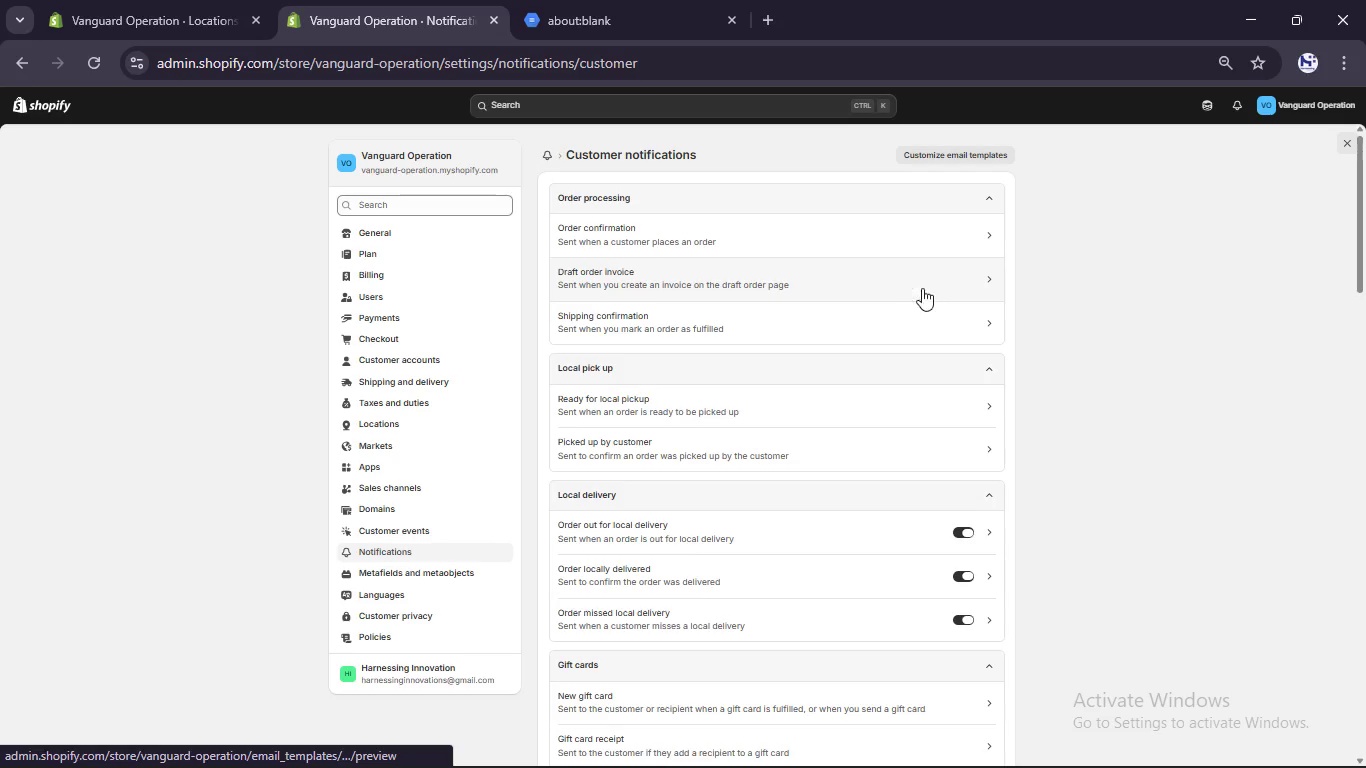 
left_click([943, 311])
 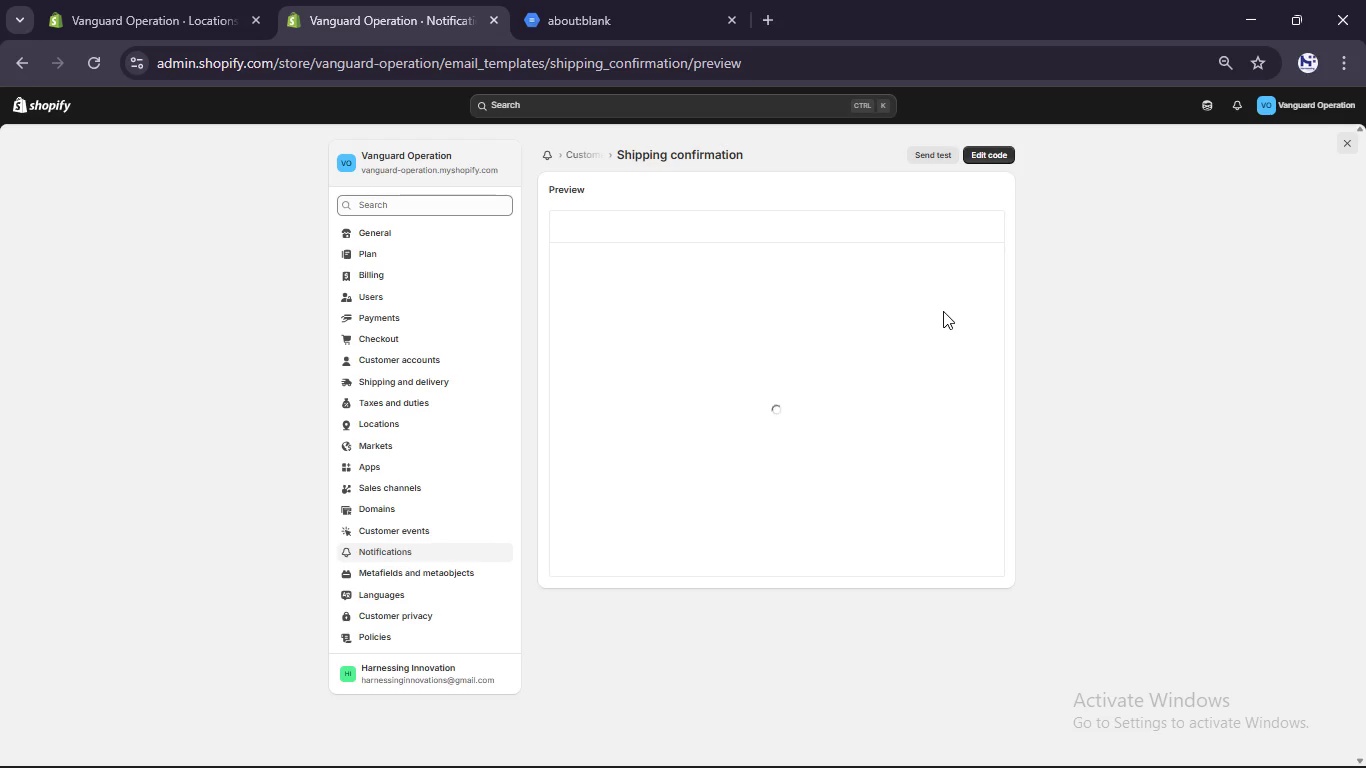 
key(Meta+Shift+S)
 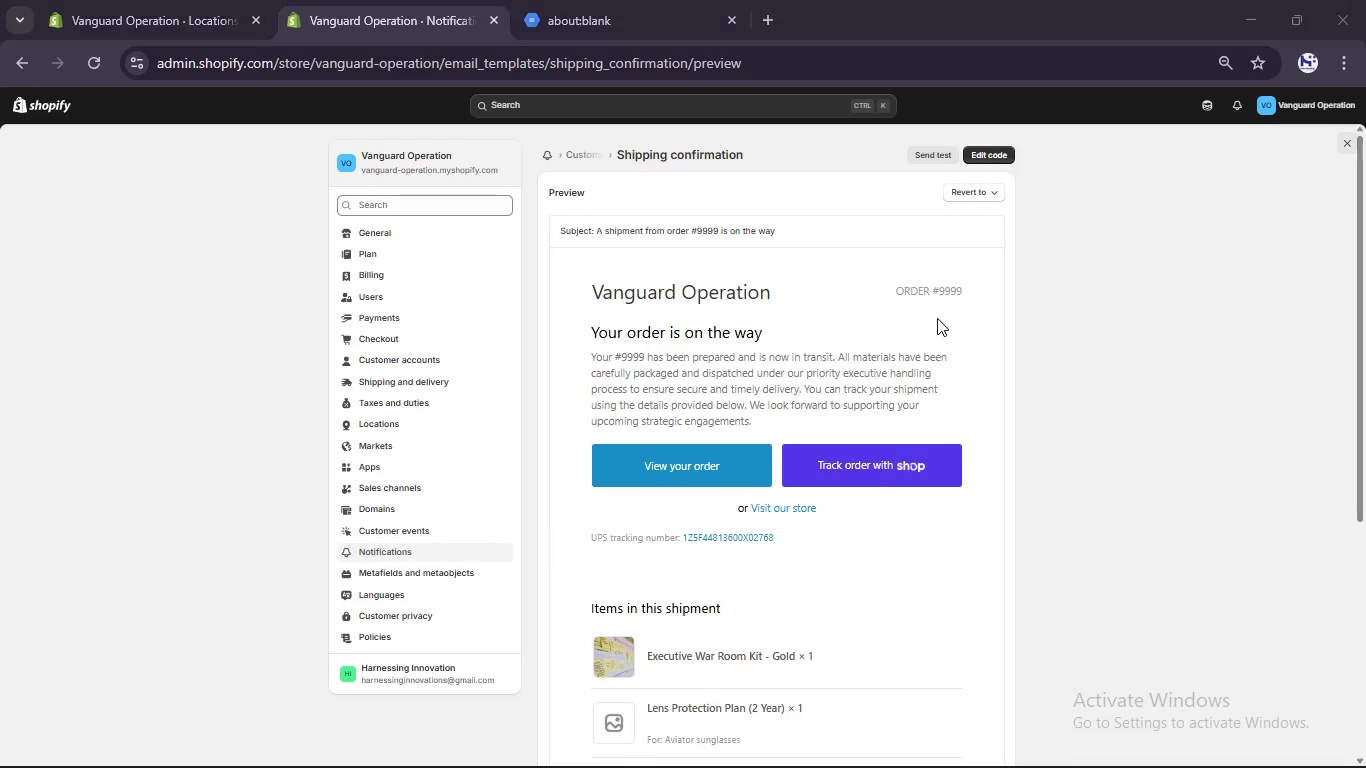 
left_click([937, 318])
 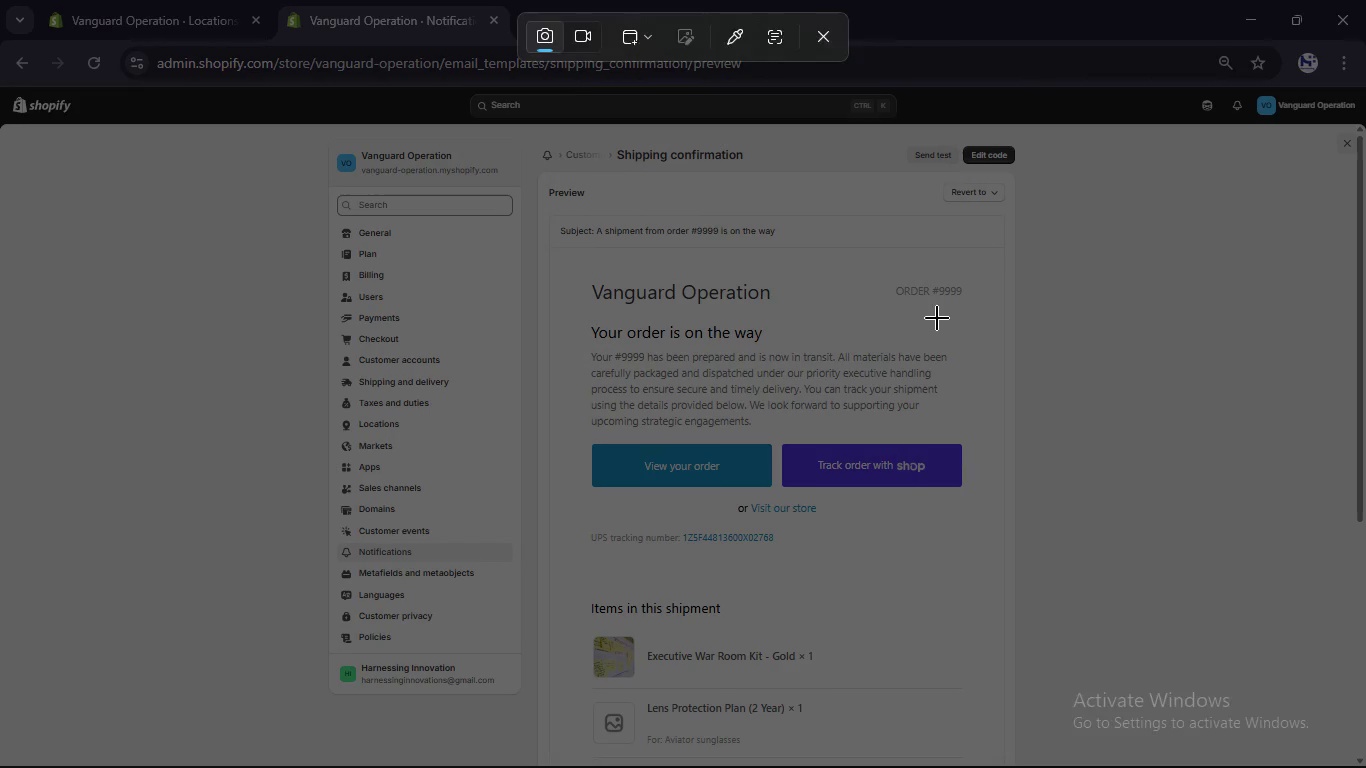 
left_click([937, 318])
 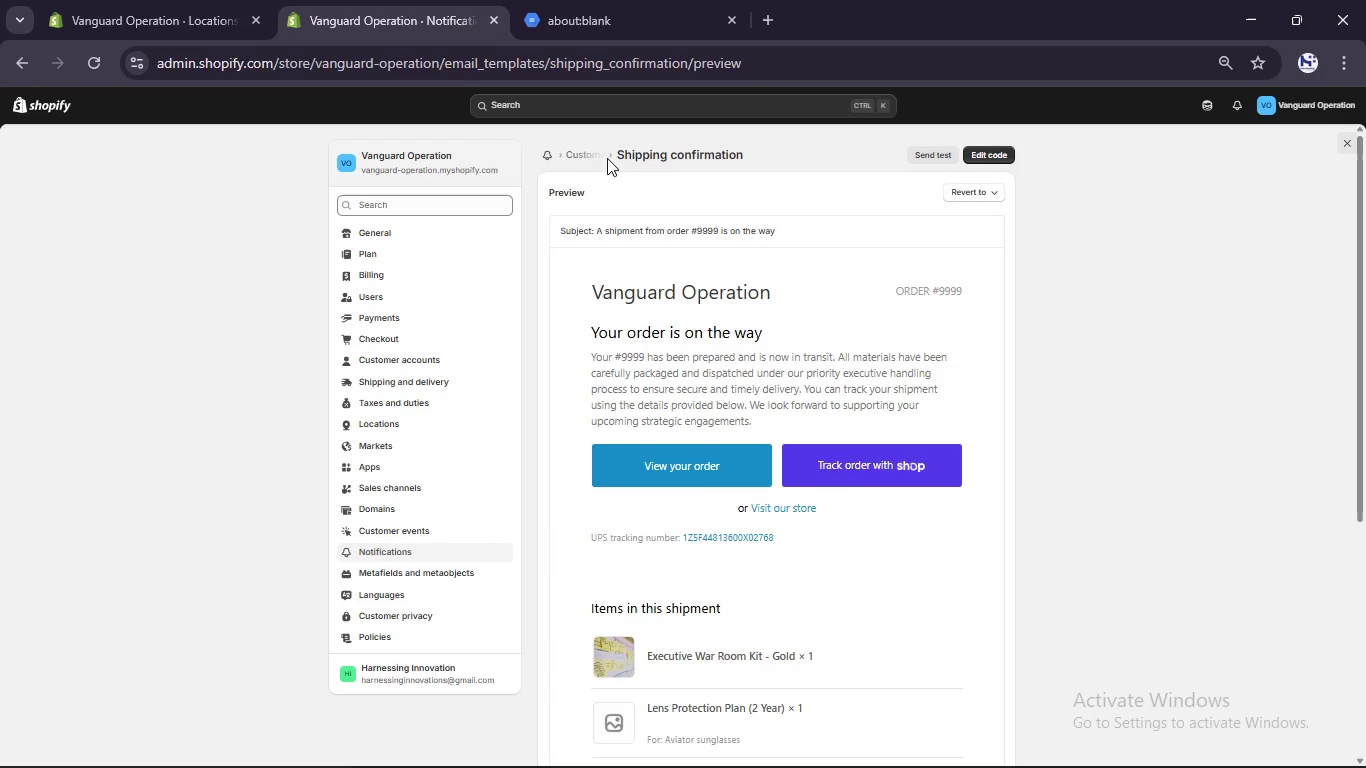 
left_click([594, 158])
 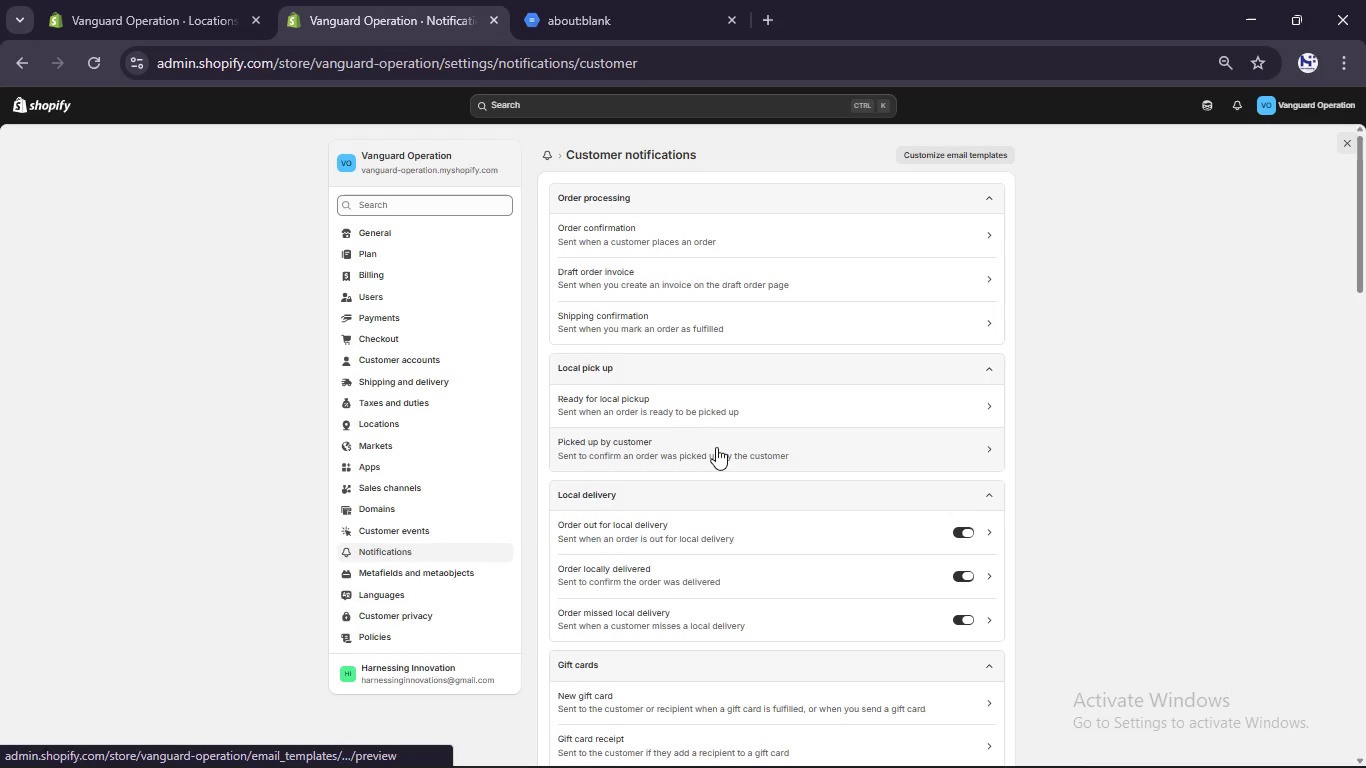 
scroll: coordinate [716, 447], scroll_direction: none, amount: 0.0
 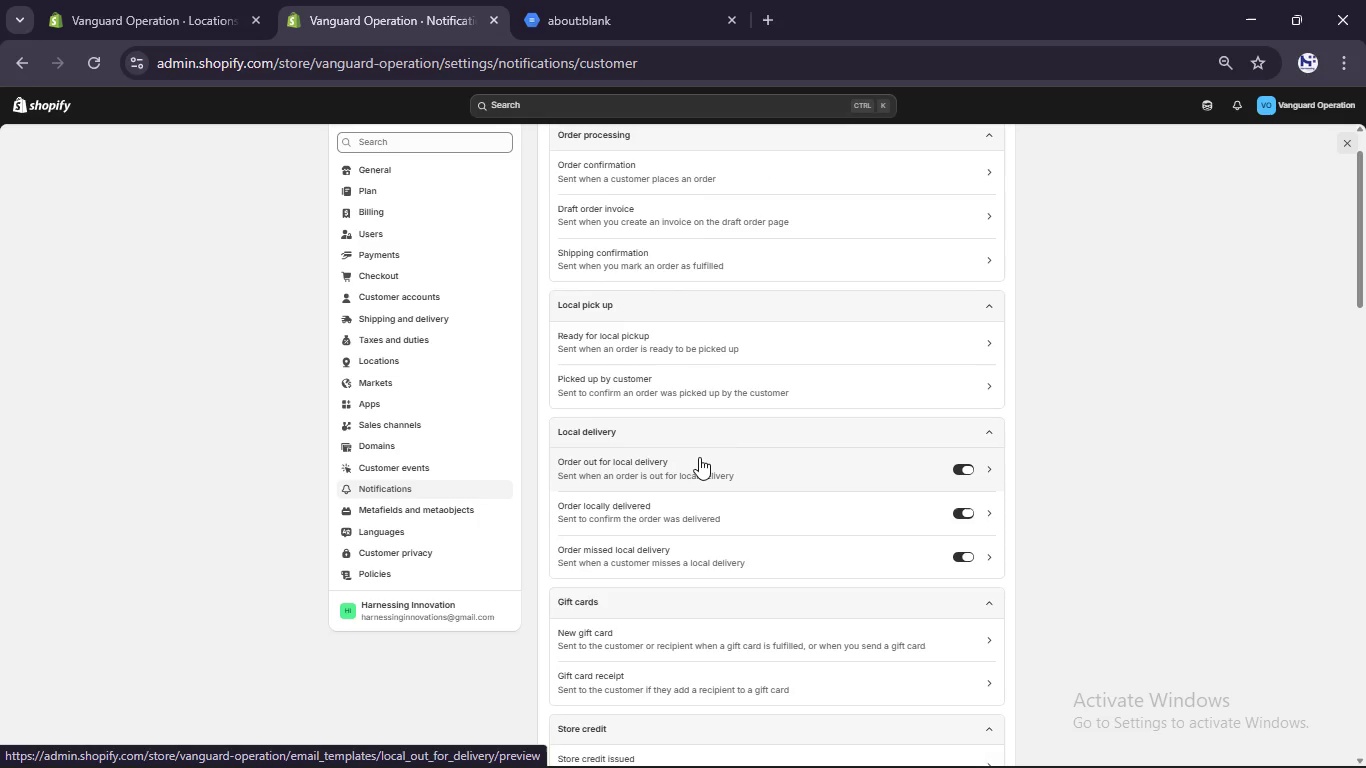 
left_click([699, 457])
 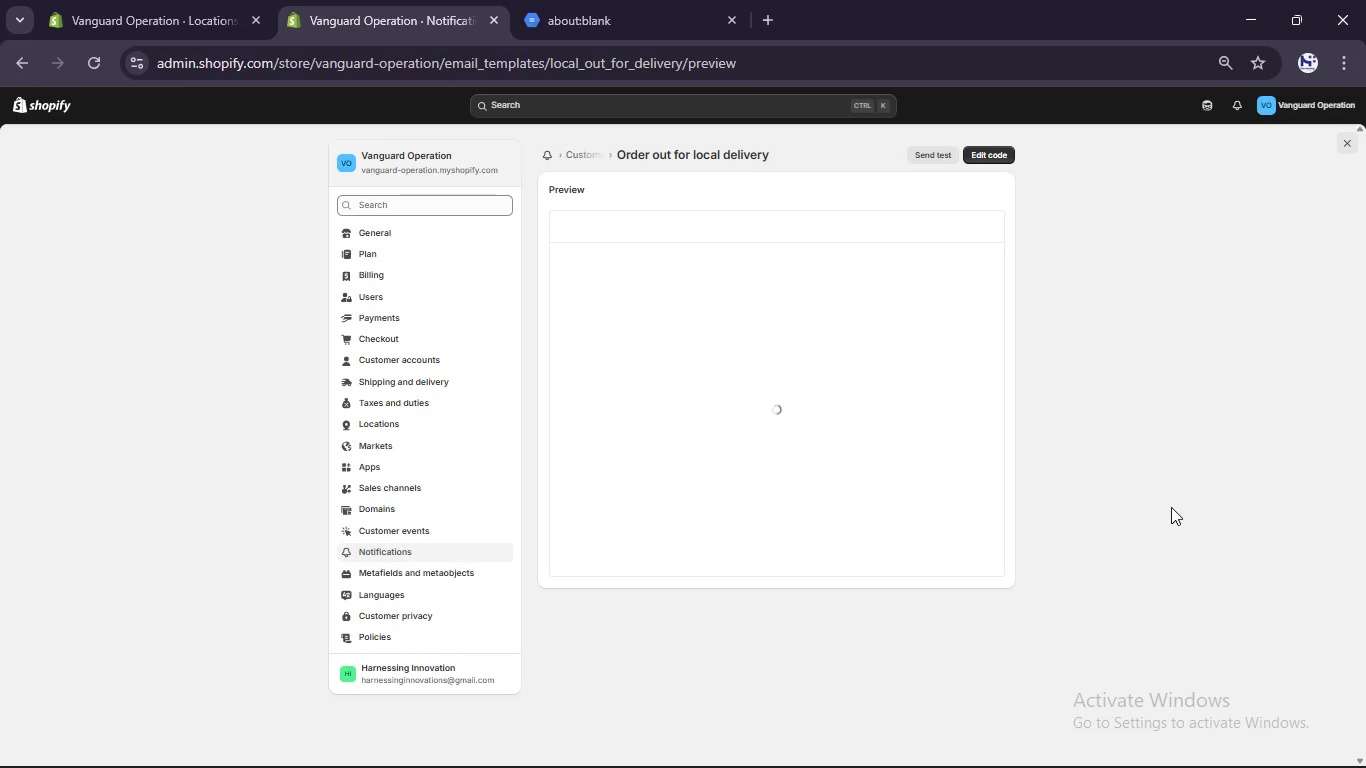 
wait(5.31)
 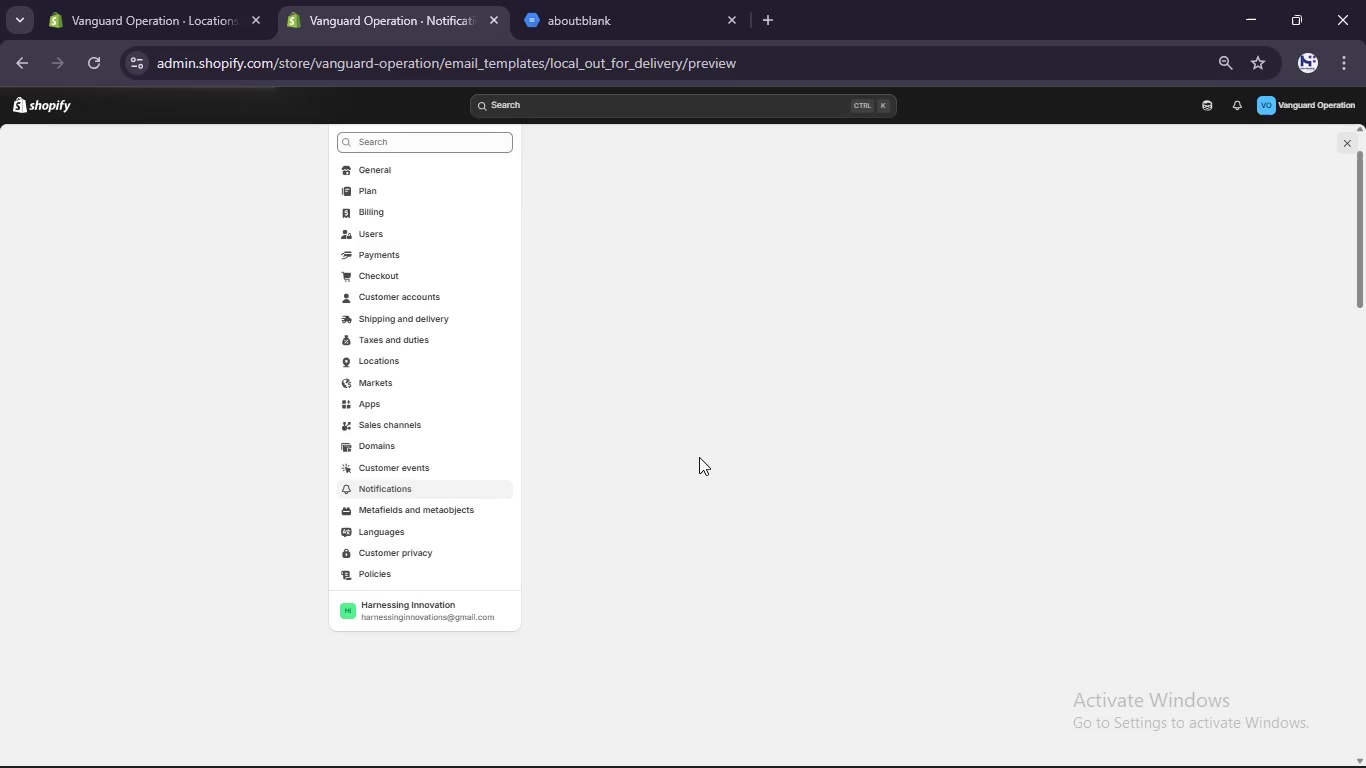 
hold_key(key=MetaLeft, duration=0.59)
 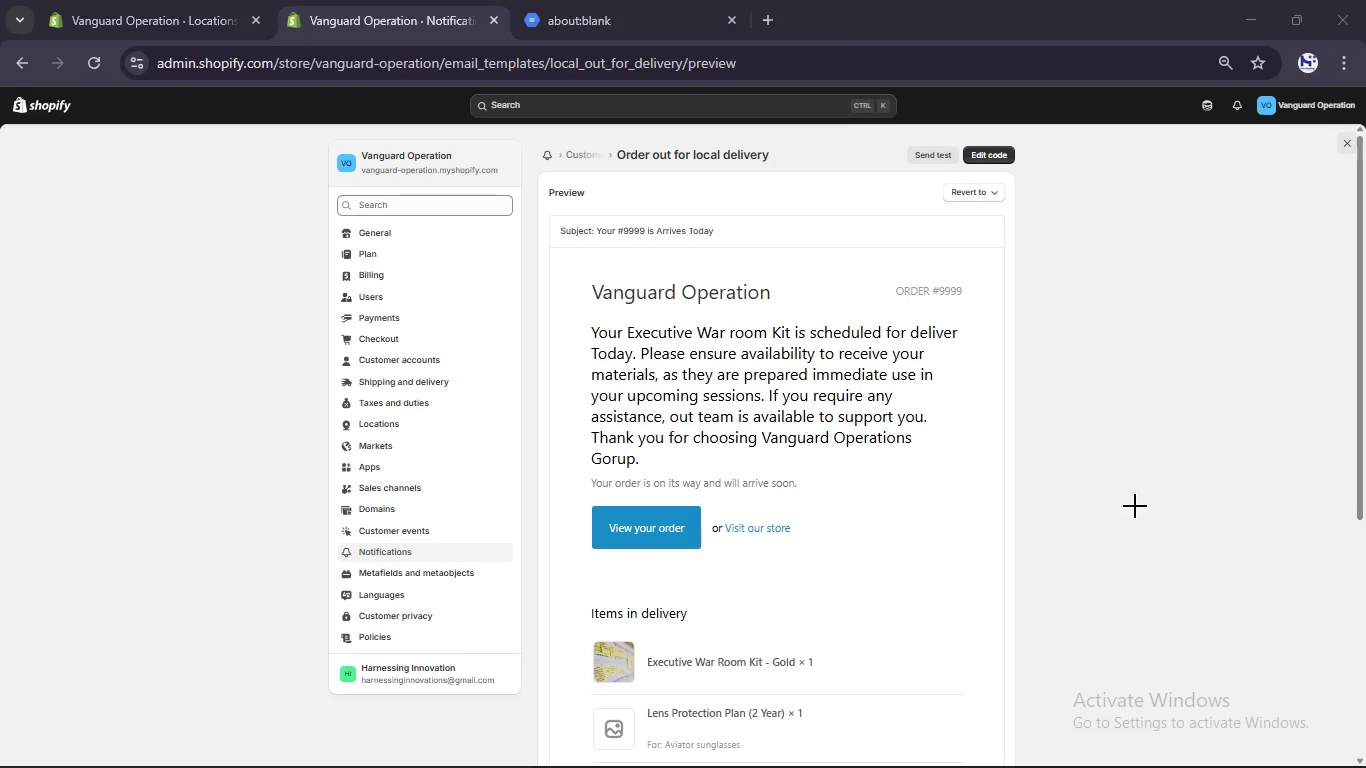 
hold_key(key=ShiftLeft, duration=0.41)
 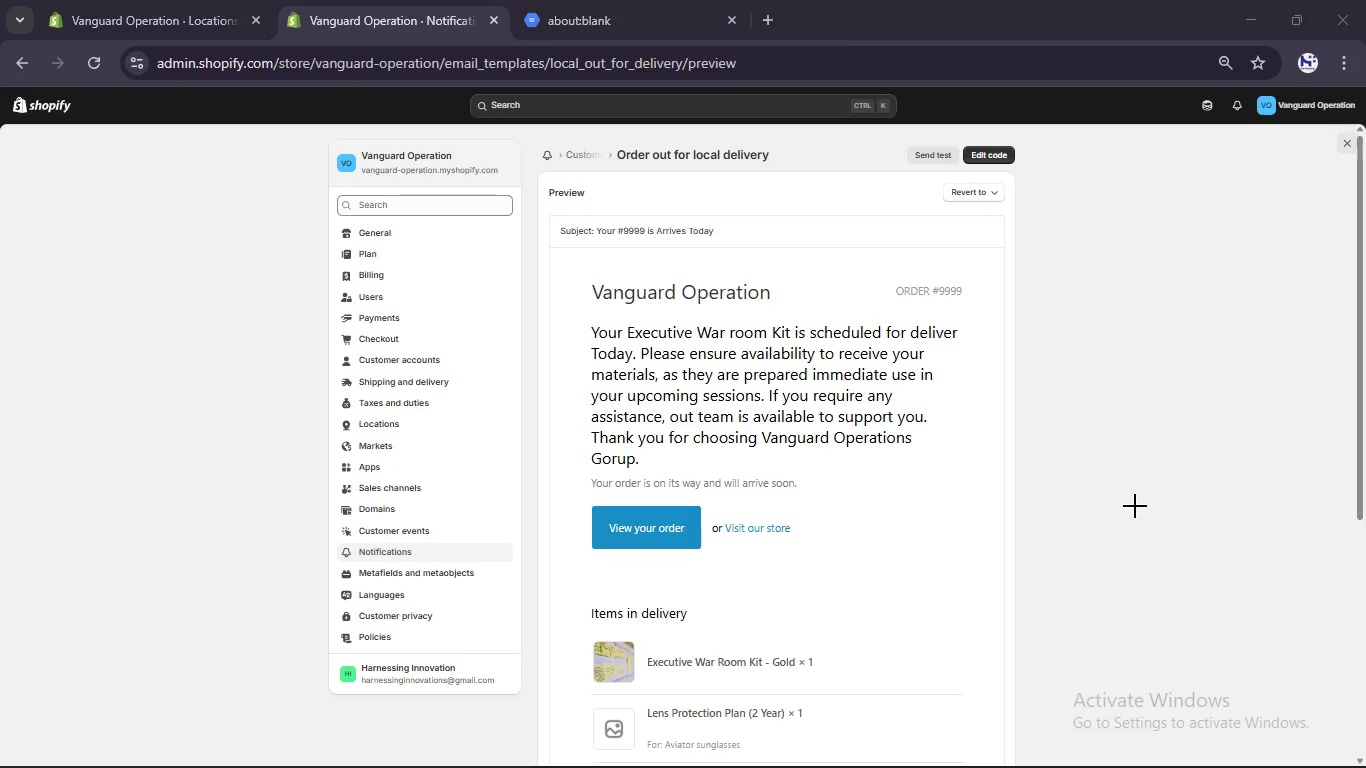 
hold_key(key=S, duration=0.33)
 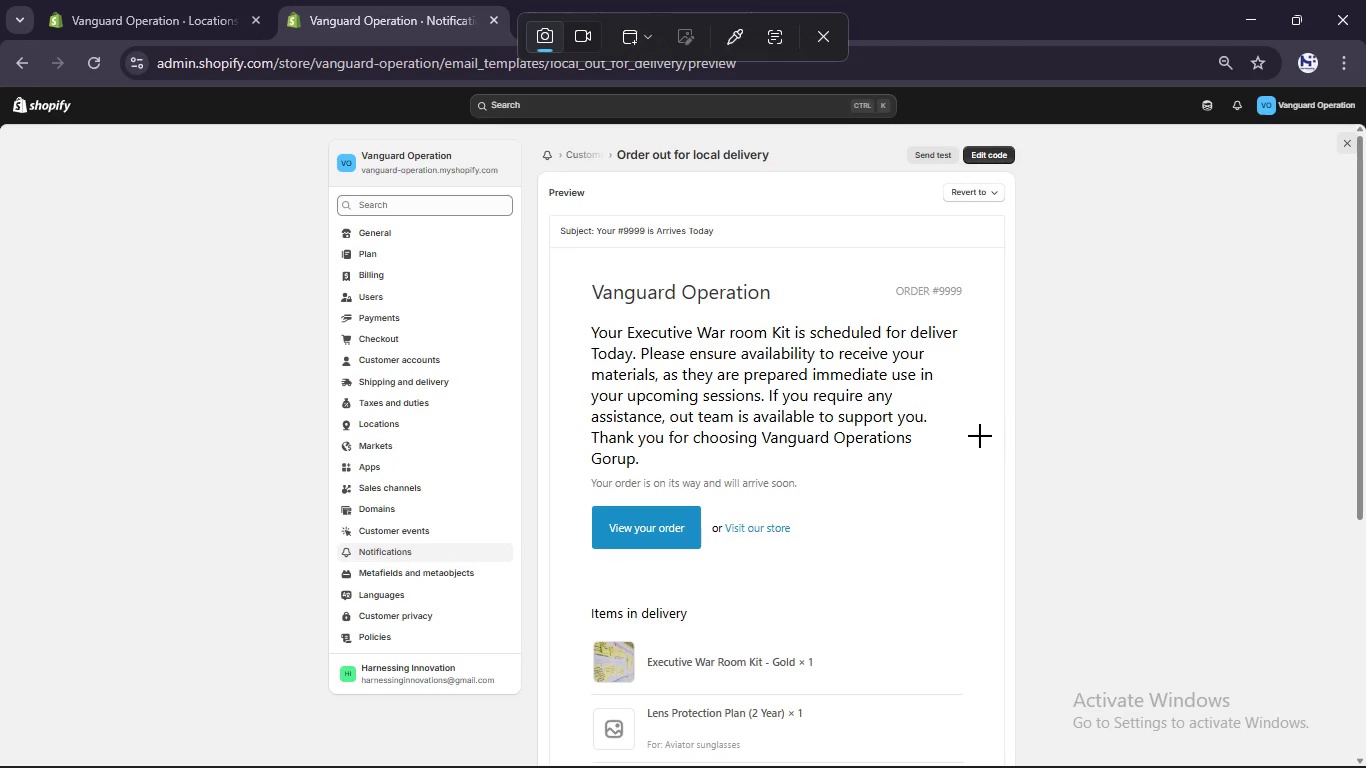 
left_click([980, 436])
 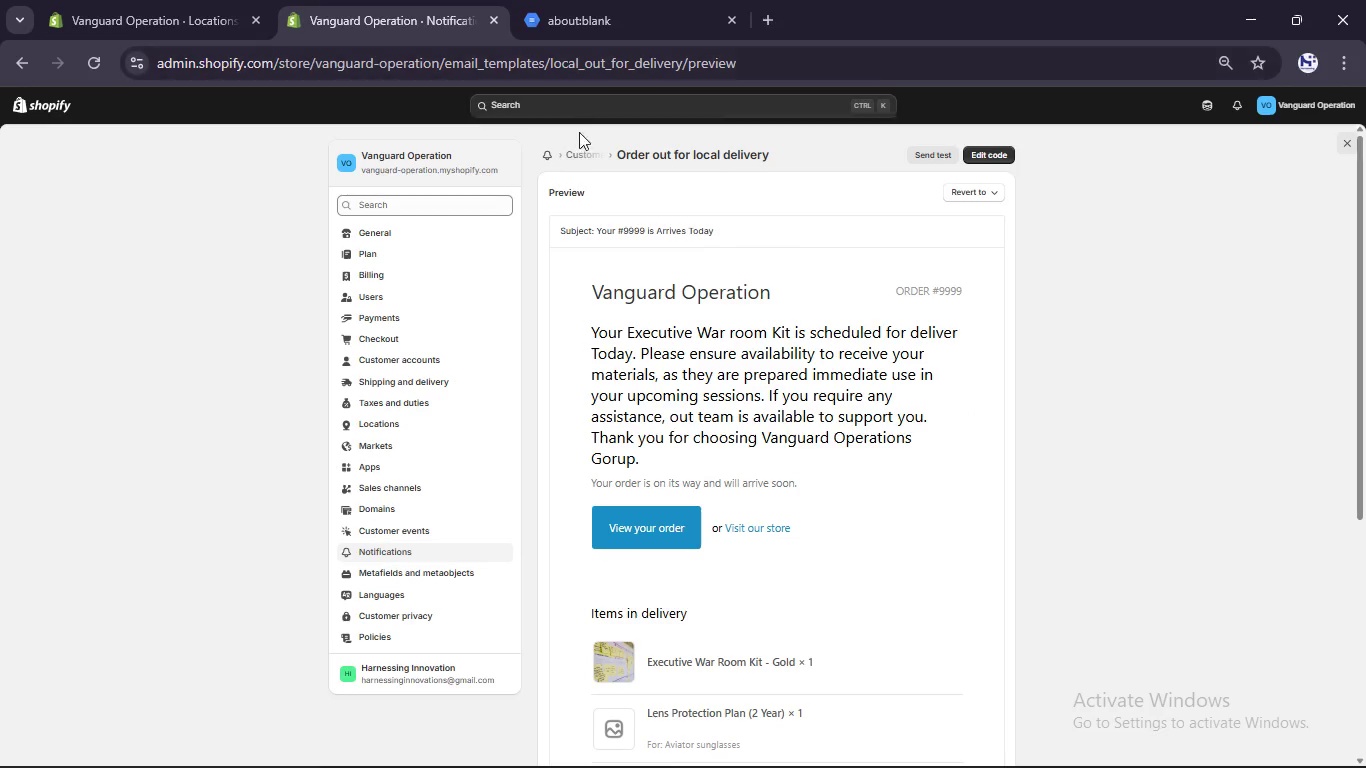 
left_click([580, 157])
 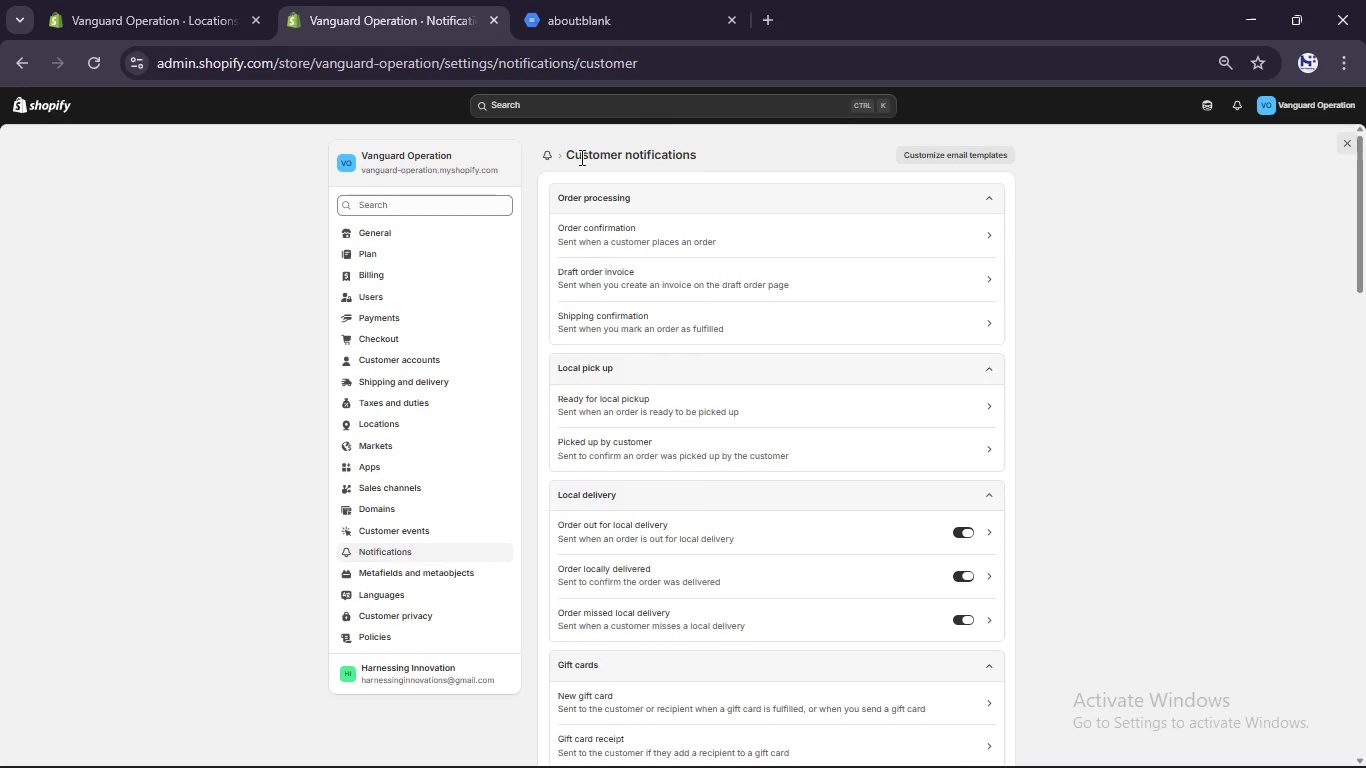 
wait(9.86)
 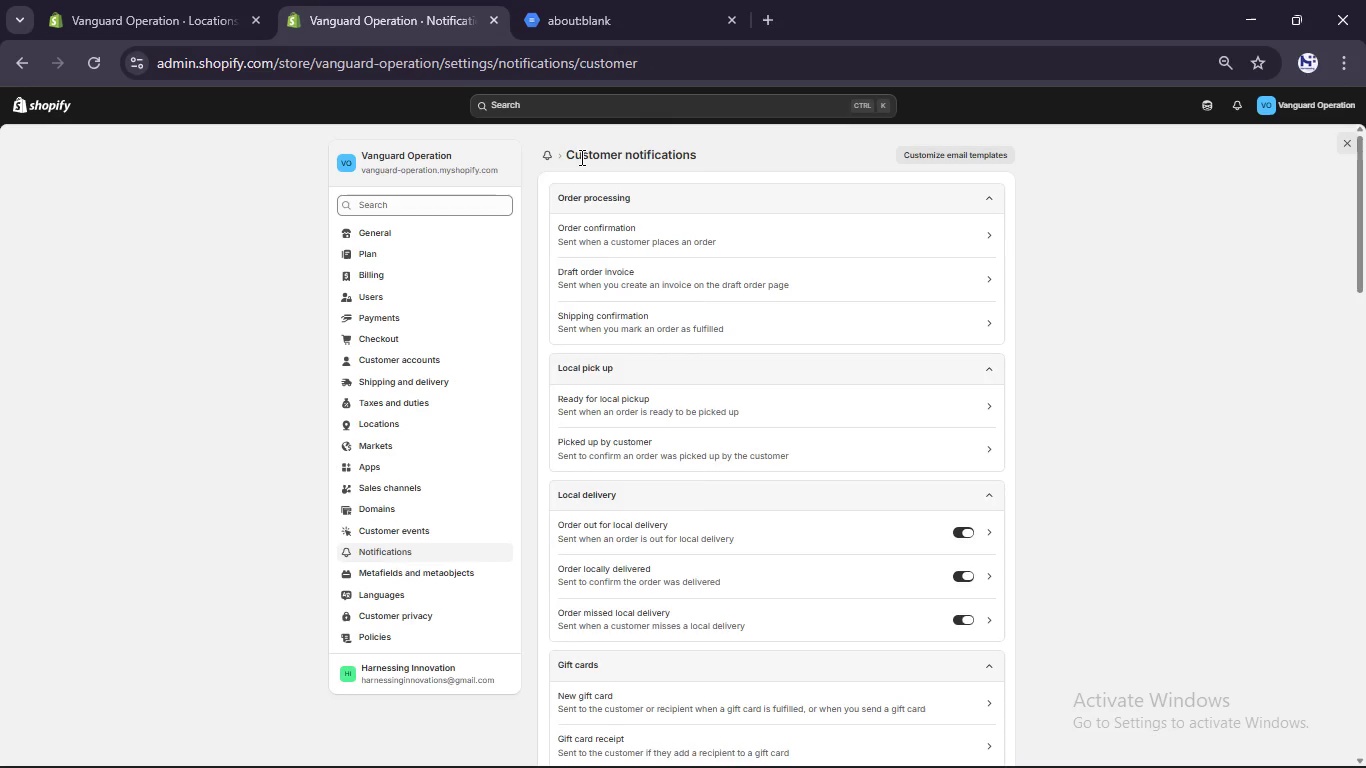 
left_click([929, 758])